 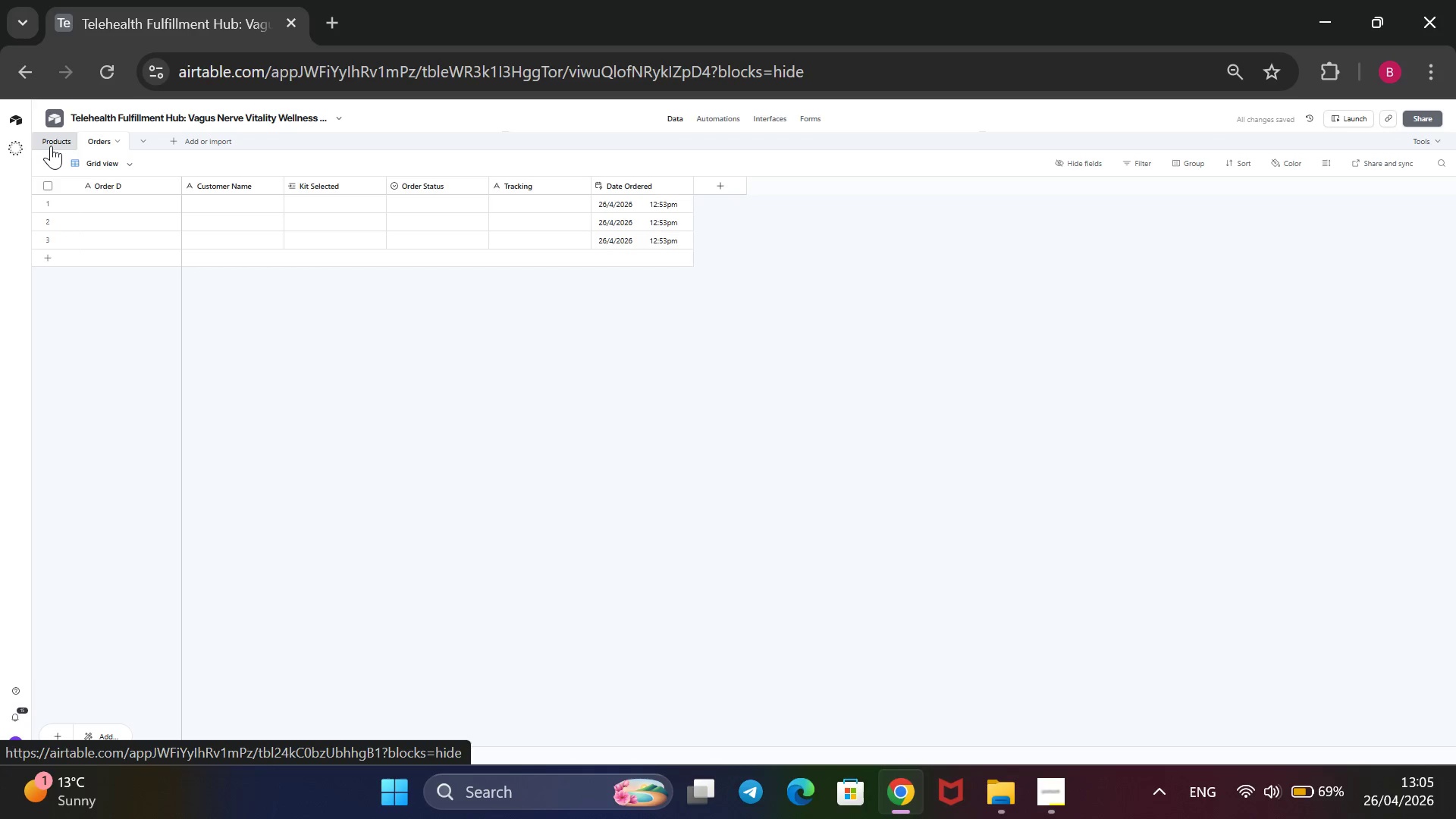 
left_click([60, 145])
 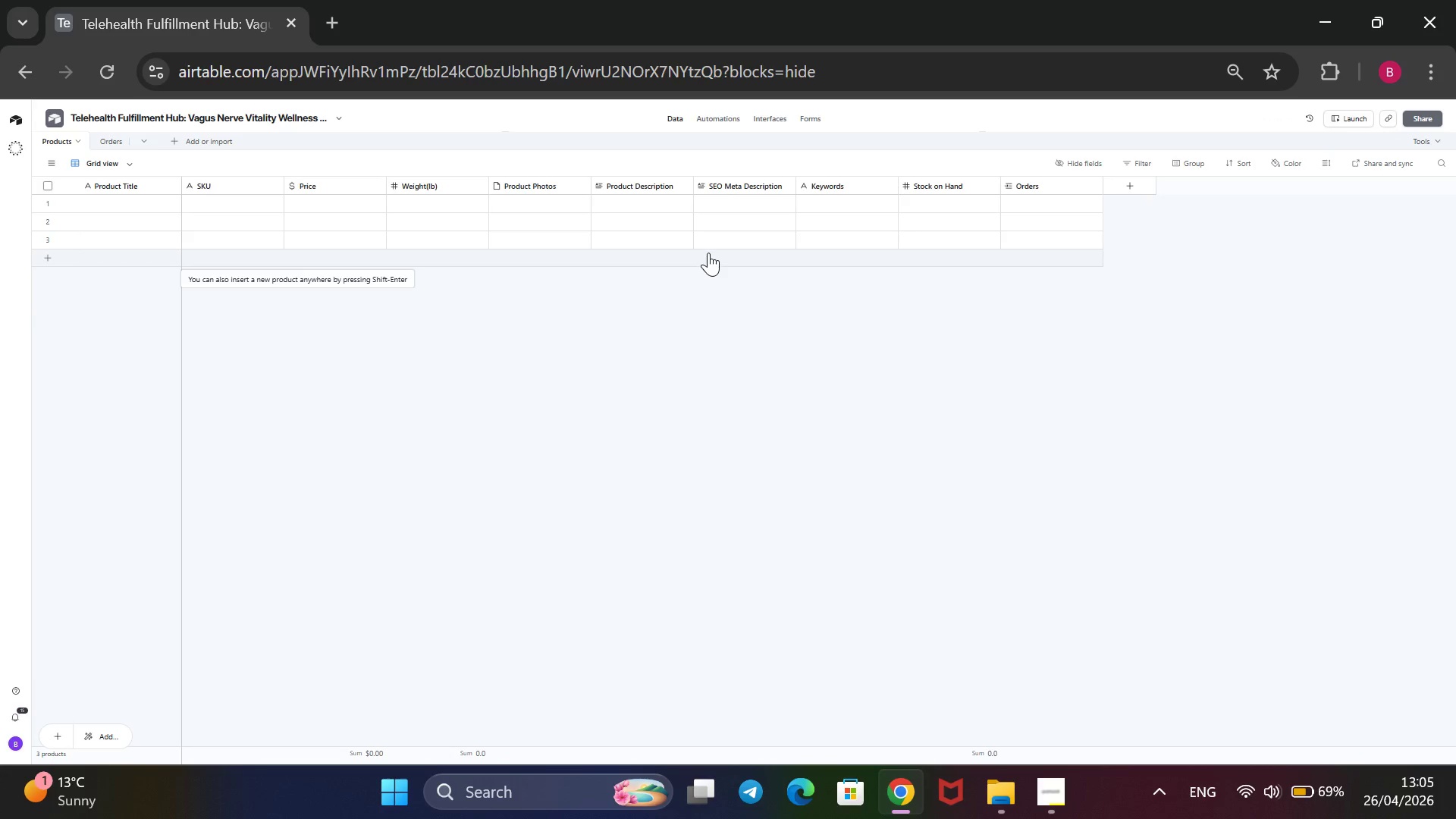 
wait(9.28)
 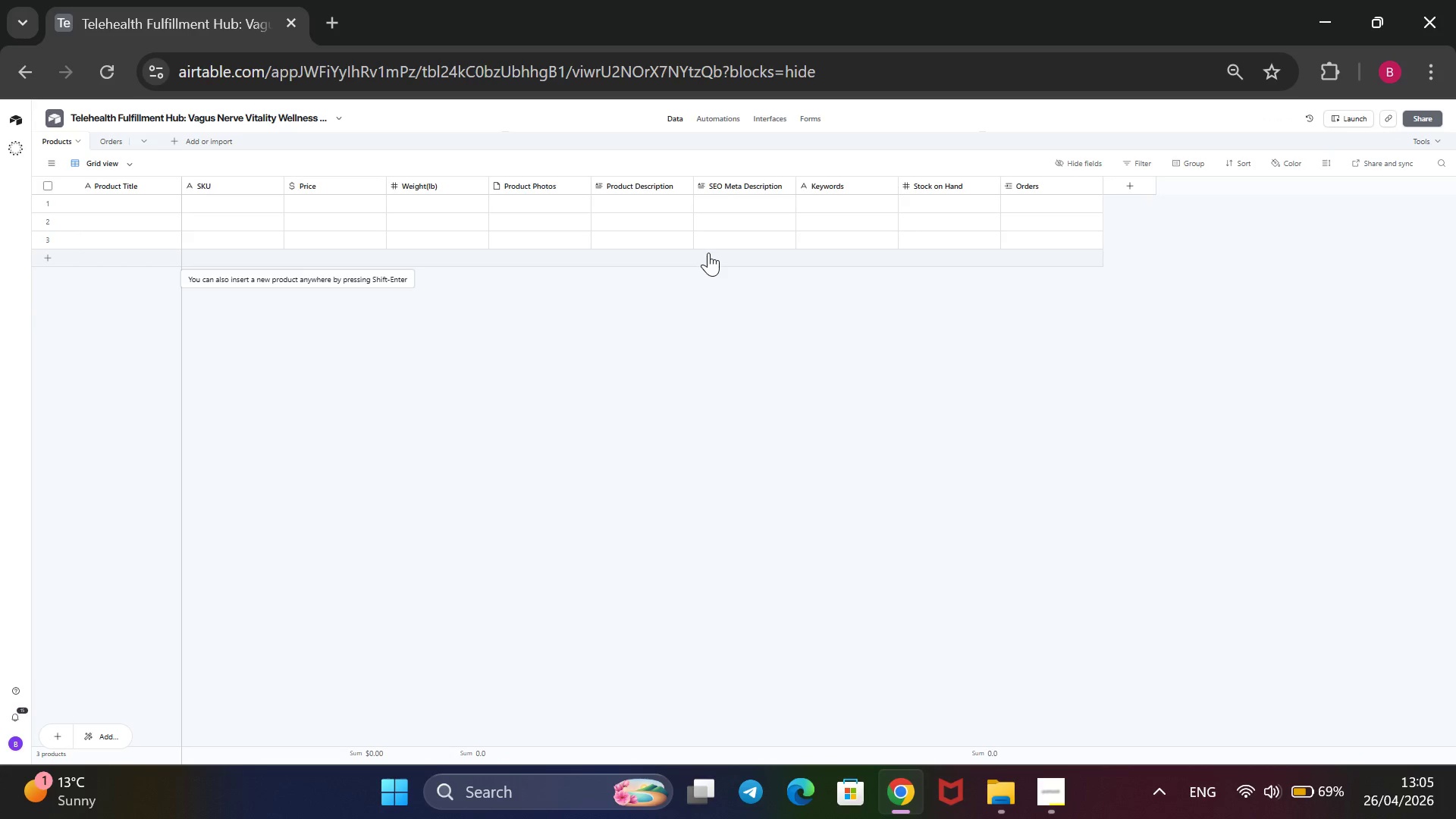 
right_click([562, 180])
 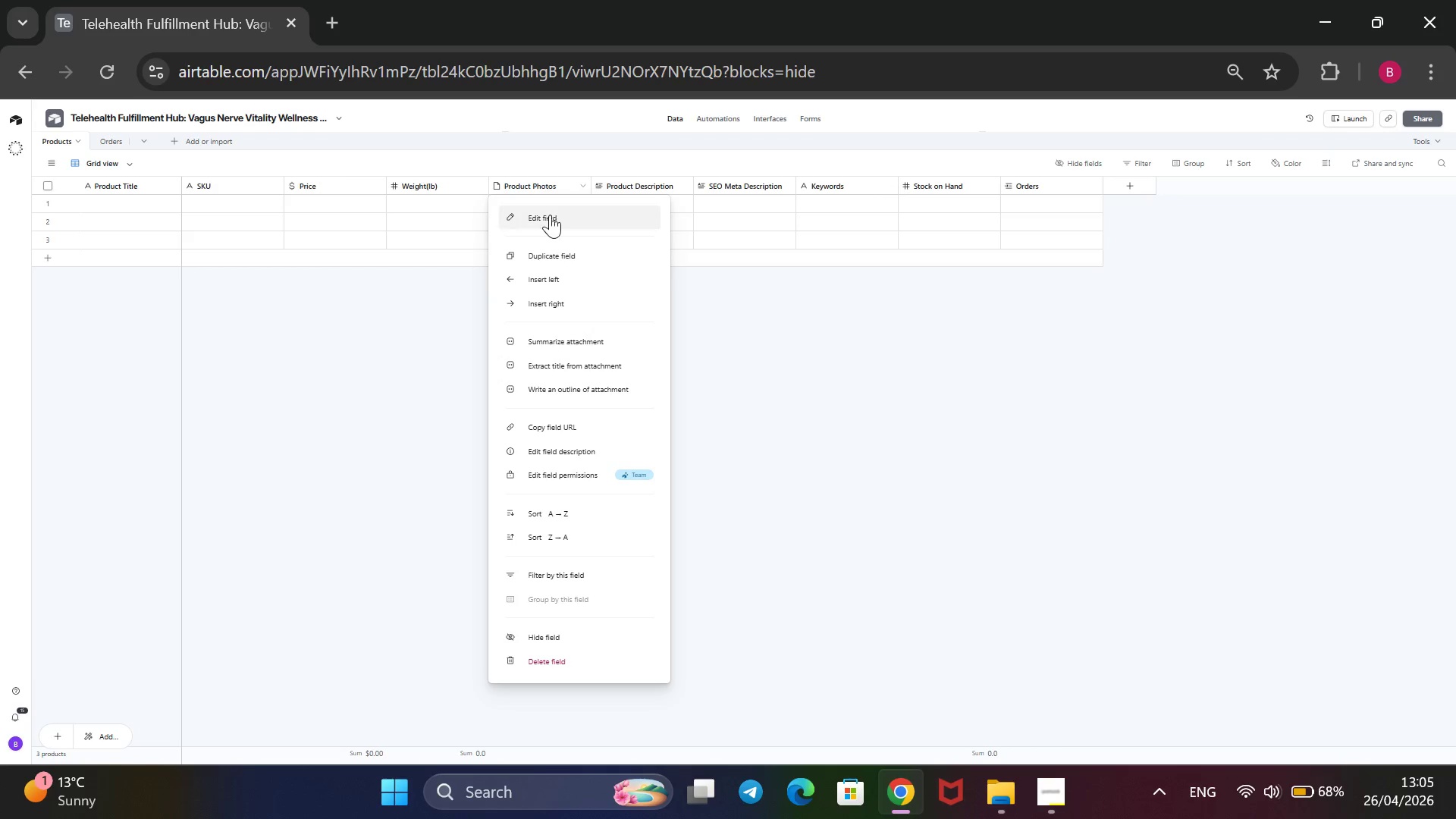 
left_click([550, 215])
 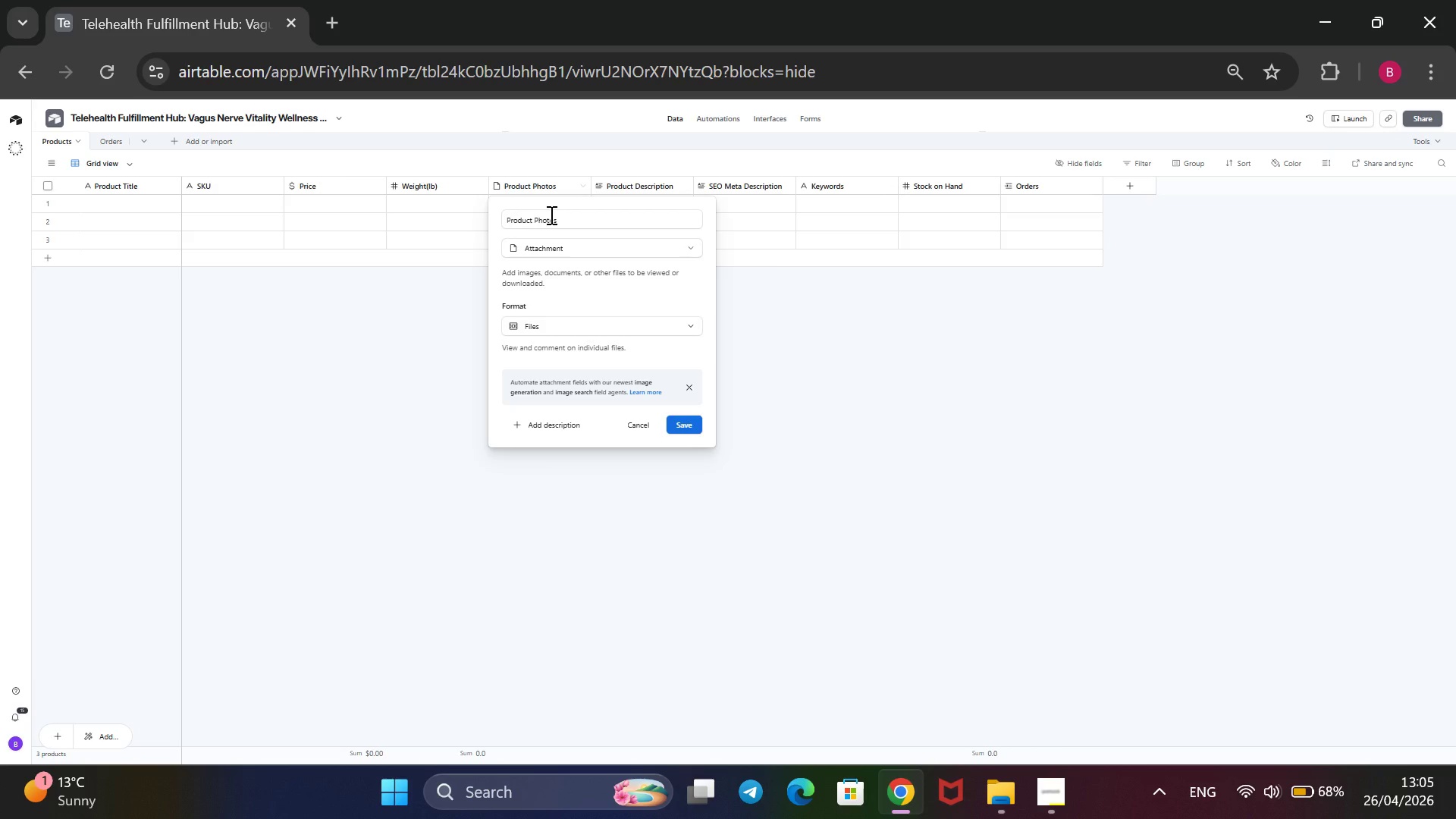 
wait(15.12)
 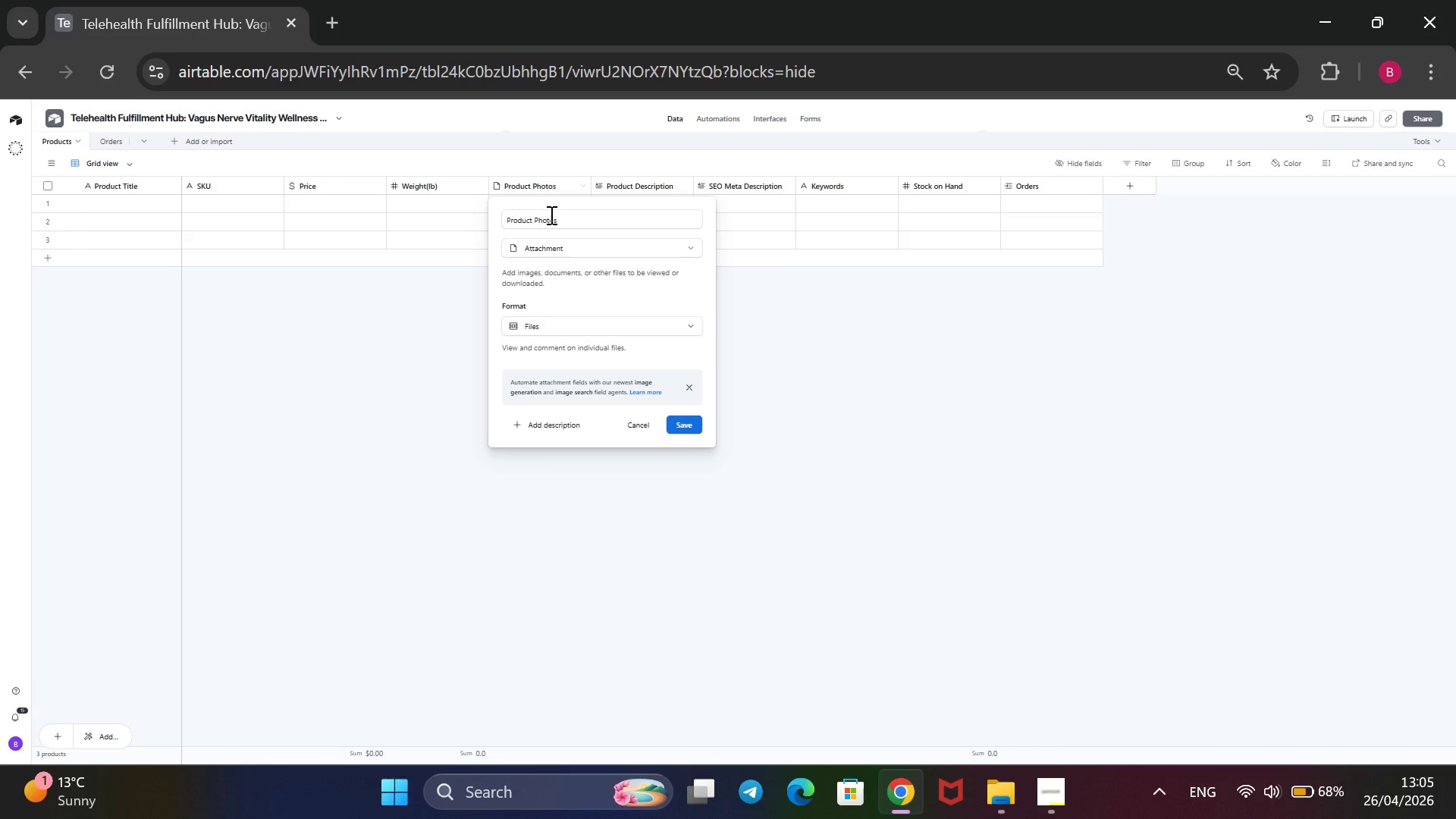 
left_click_drag(start_coordinate=[610, 217], to_coordinate=[508, 217])
 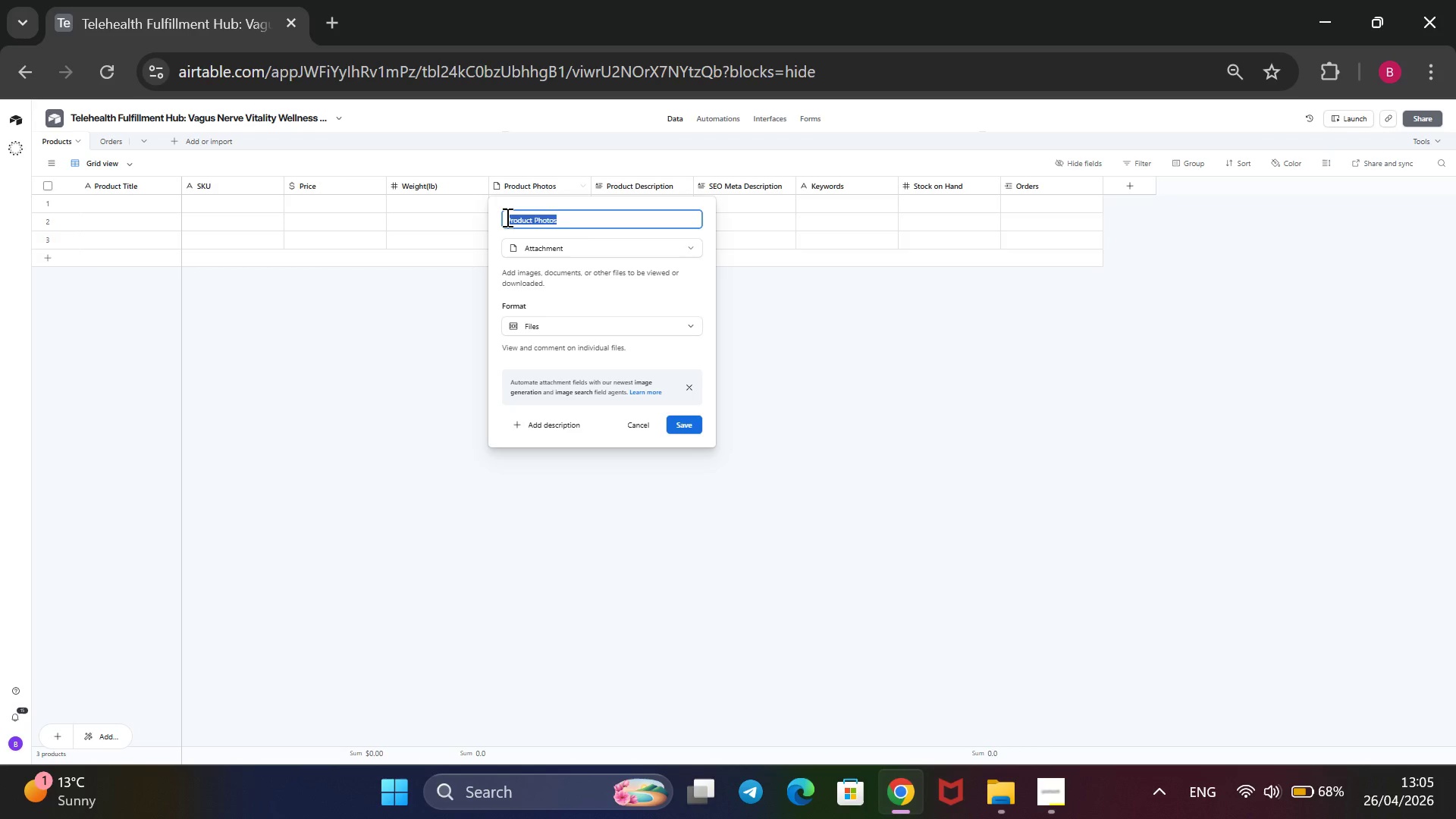 
key(Backspace)
type(Lables)
 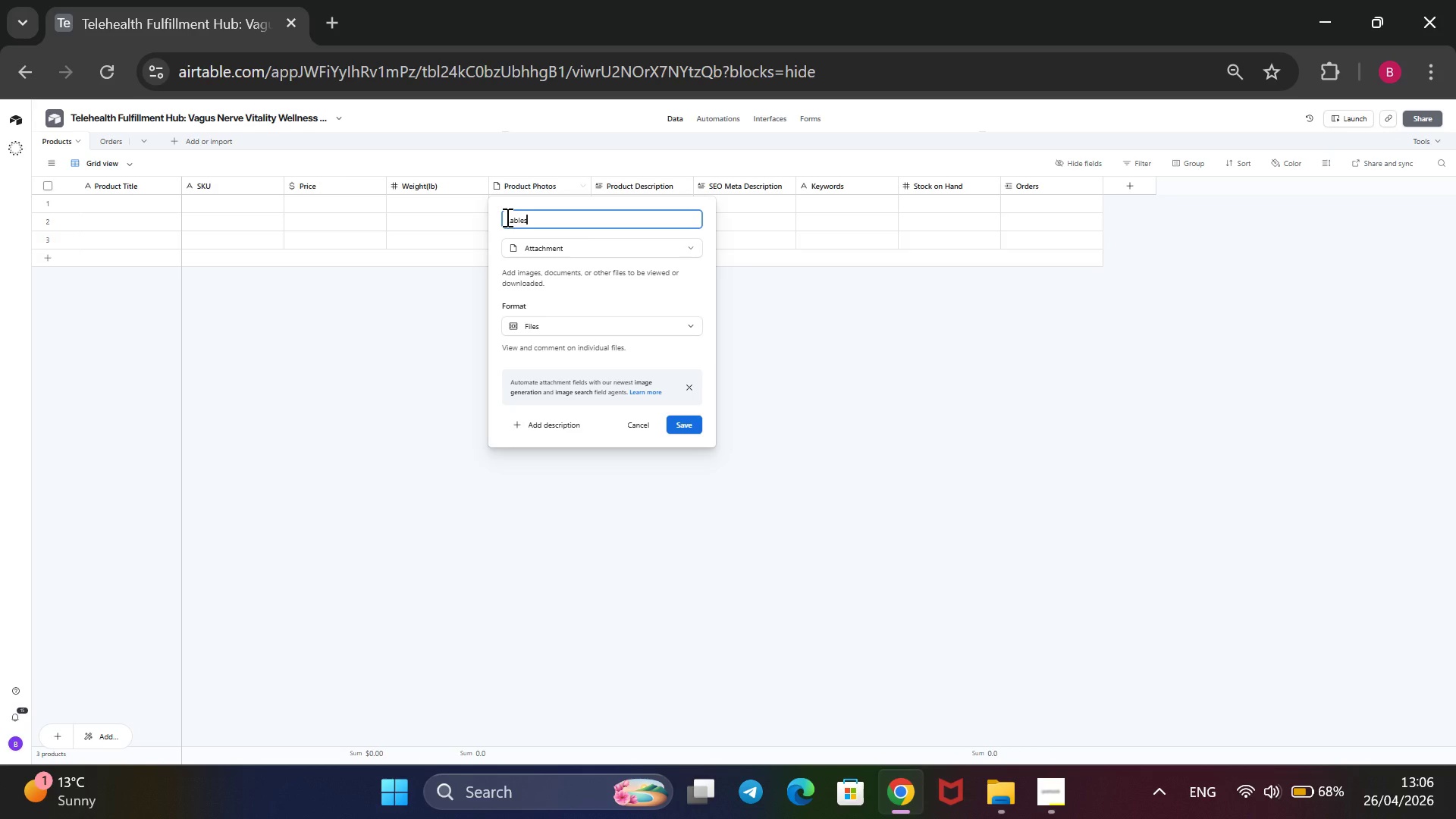 
key(Enter)
 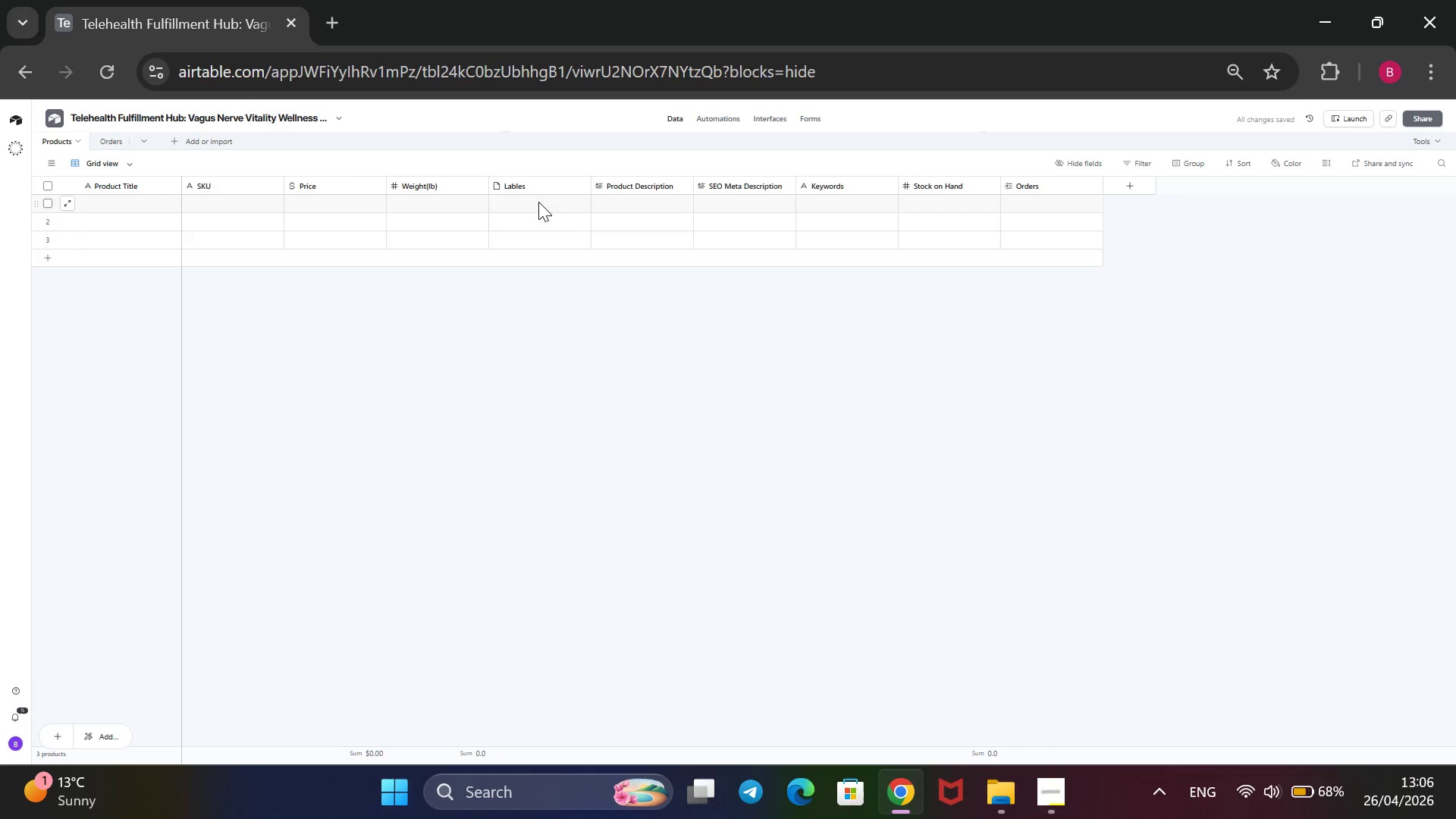 
right_click([545, 189])
 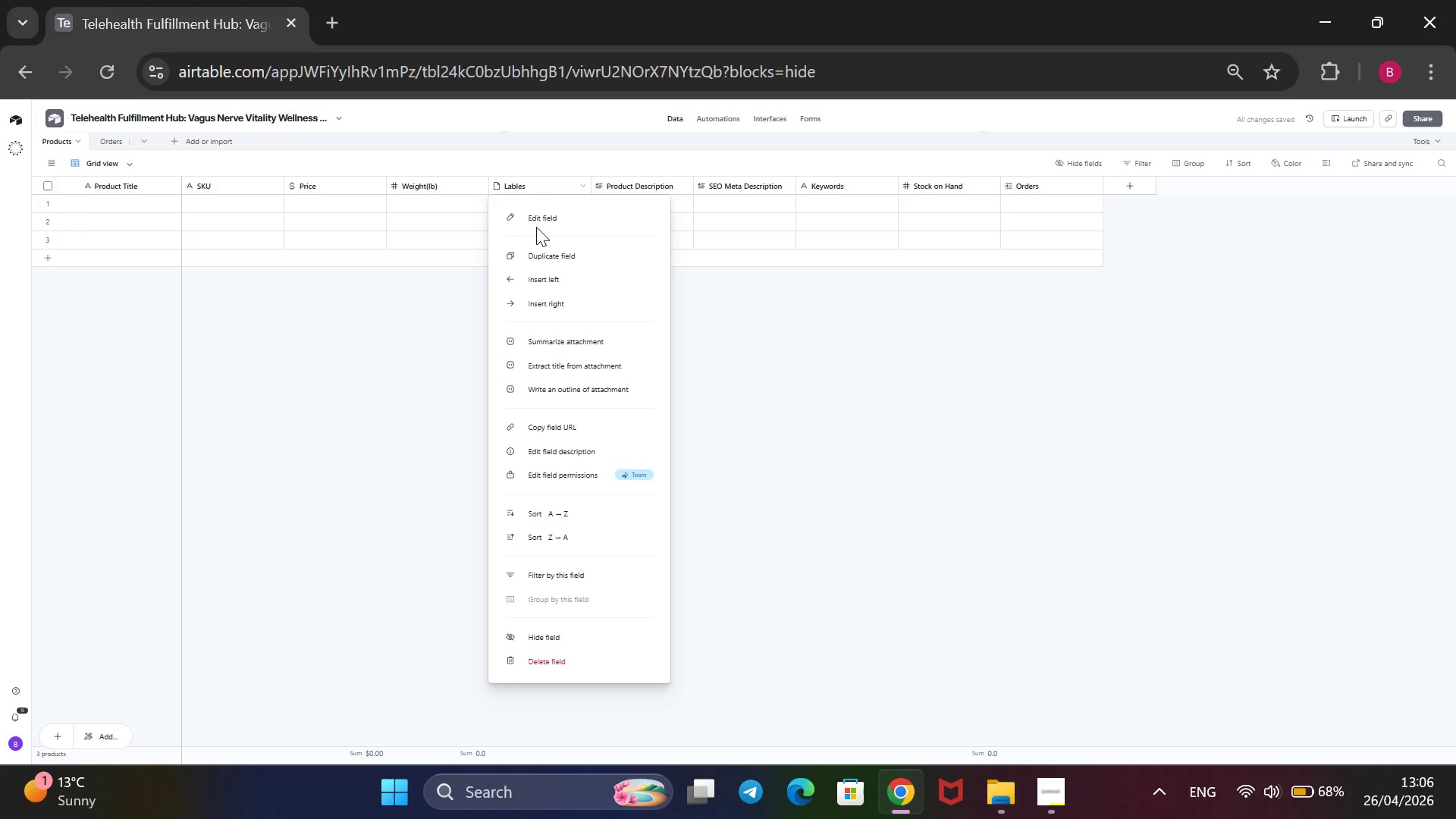 
left_click([538, 218])
 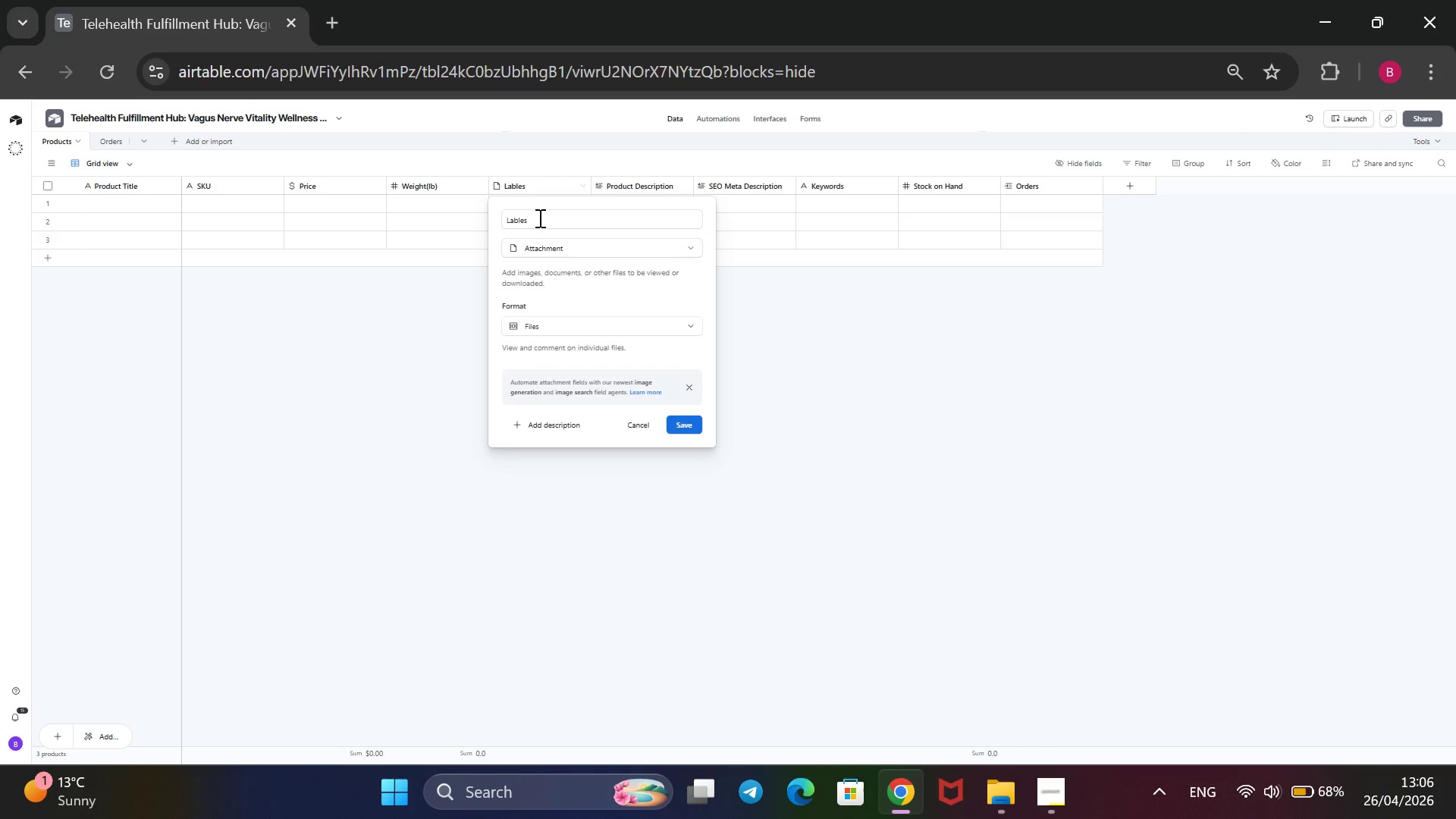 
left_click([538, 218])
 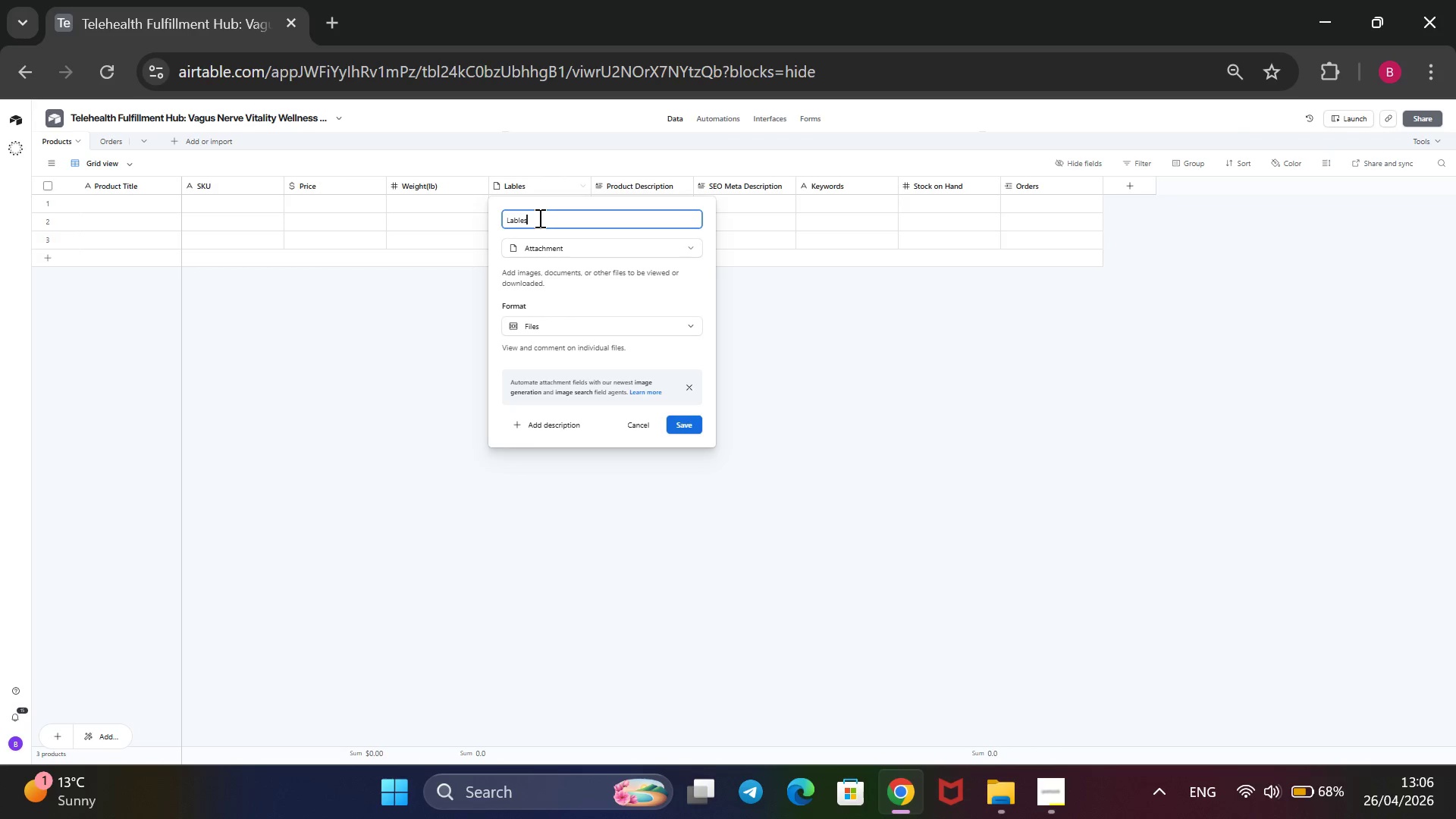 
key(Backspace)
key(Backspace)
key(Backspace)
key(Backspace)
key(Backspace)
key(Backspace)
key(Backspace)
type(Visuals)
 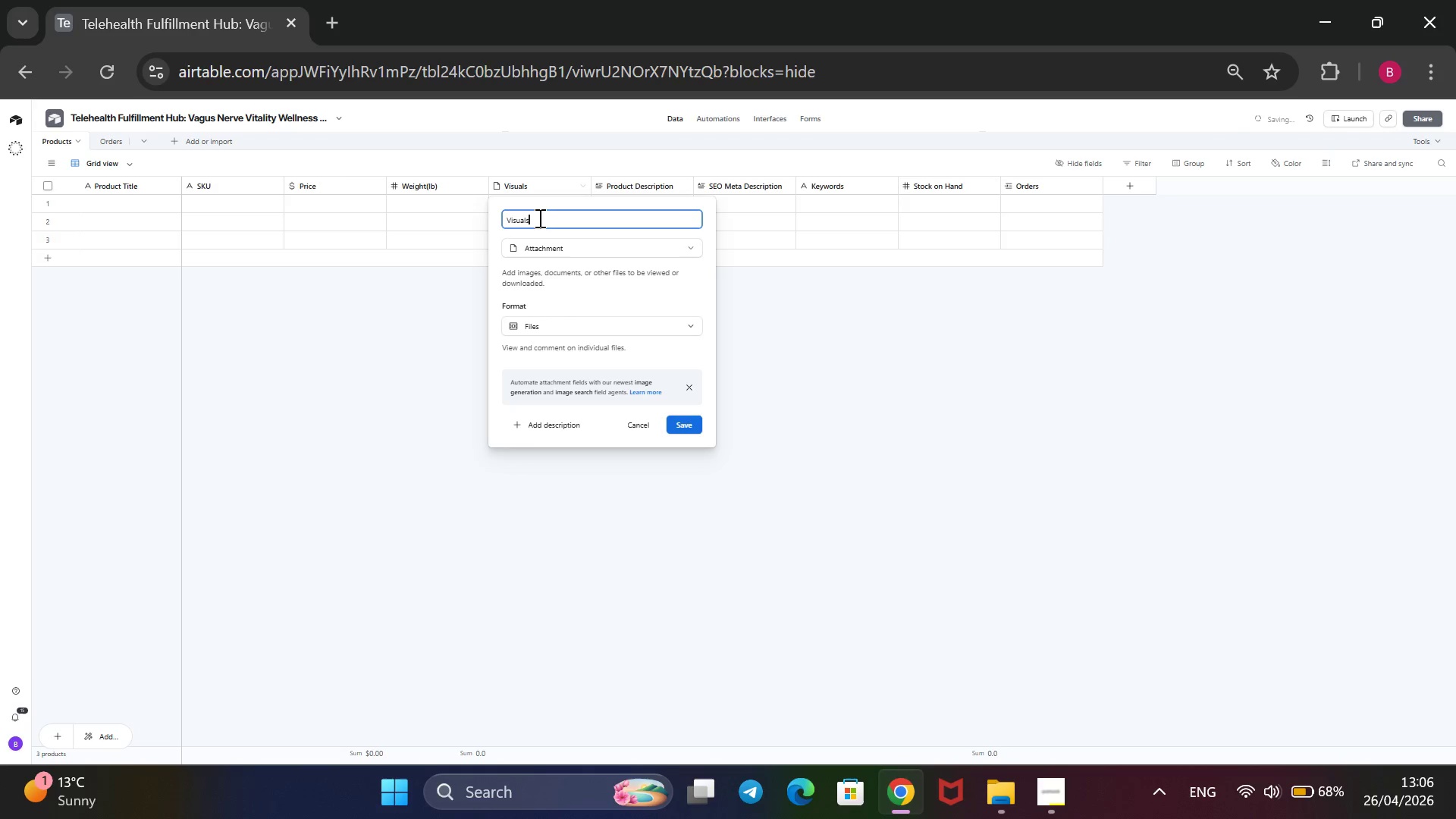 
key(Enter)
 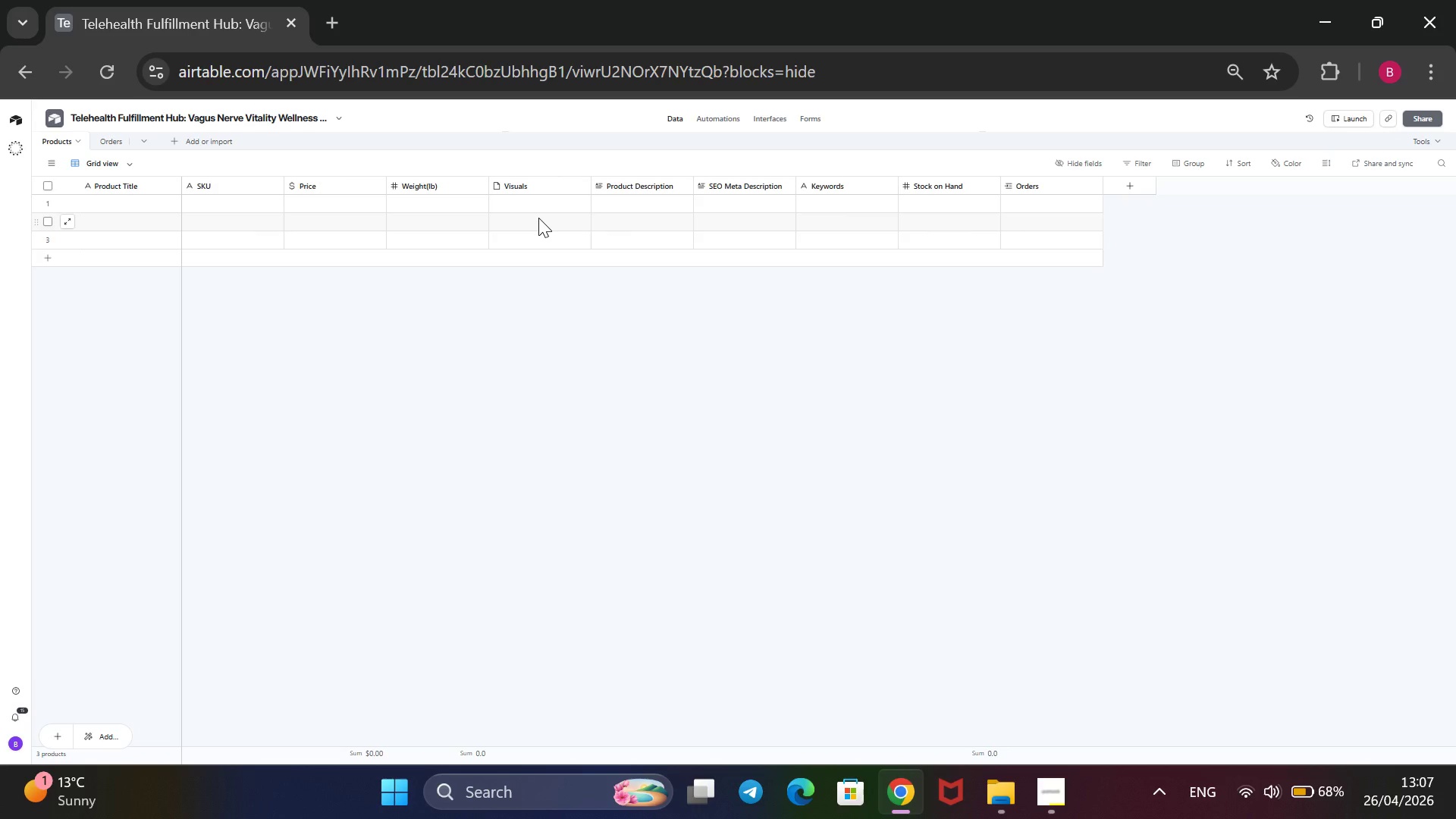 
wait(53.05)
 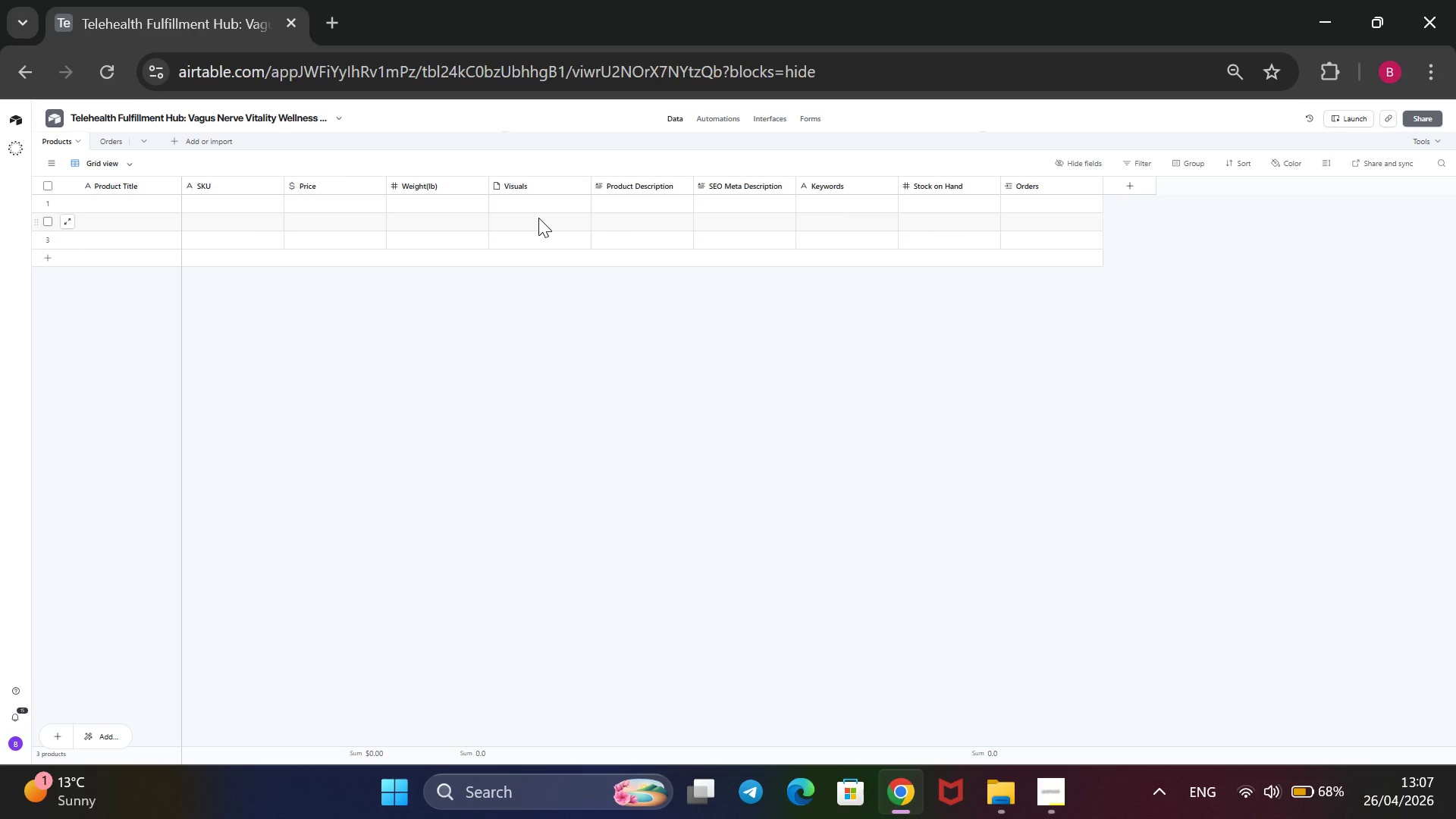 
left_click([1128, 169])
 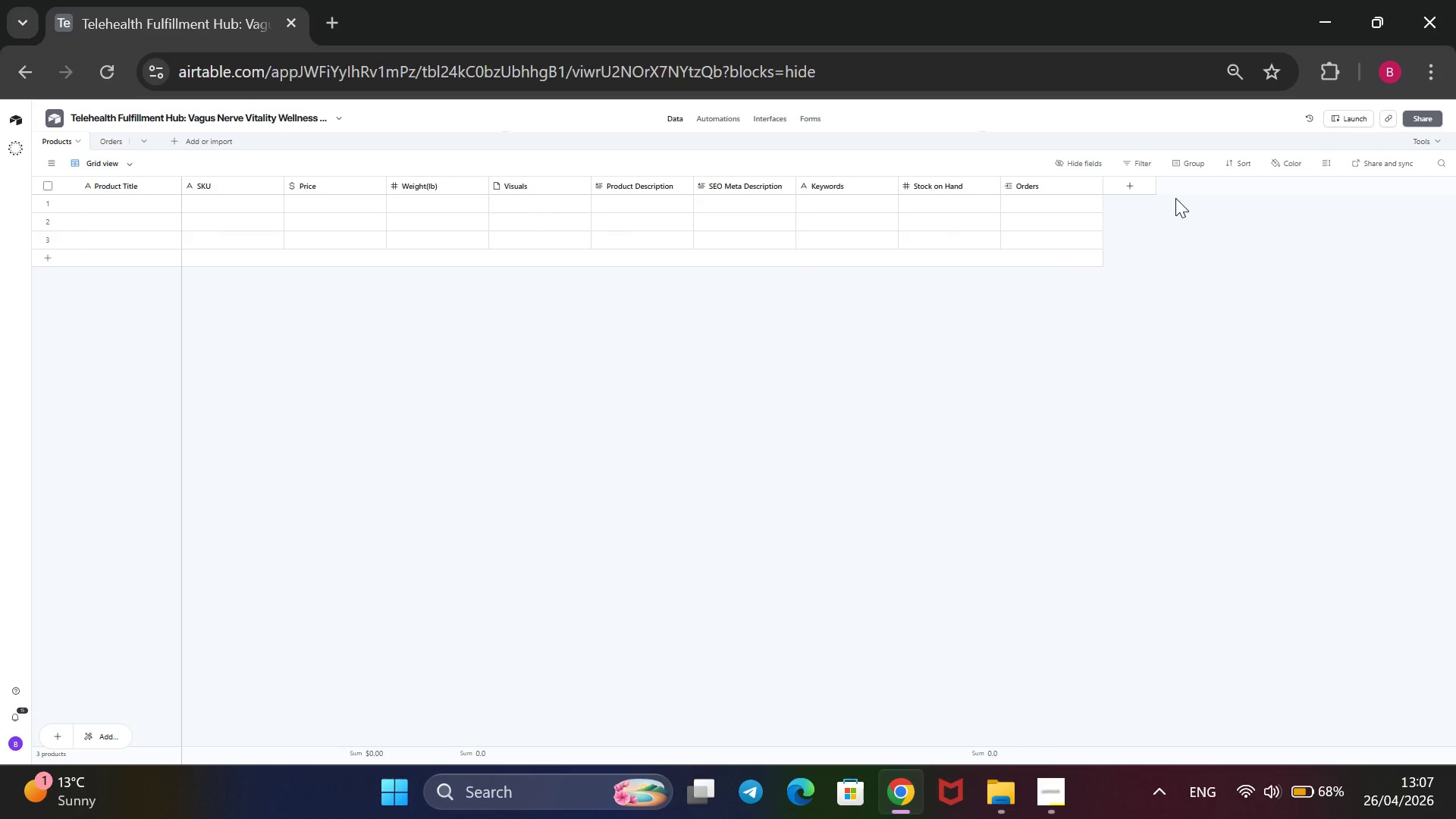 
left_click([1142, 192])
 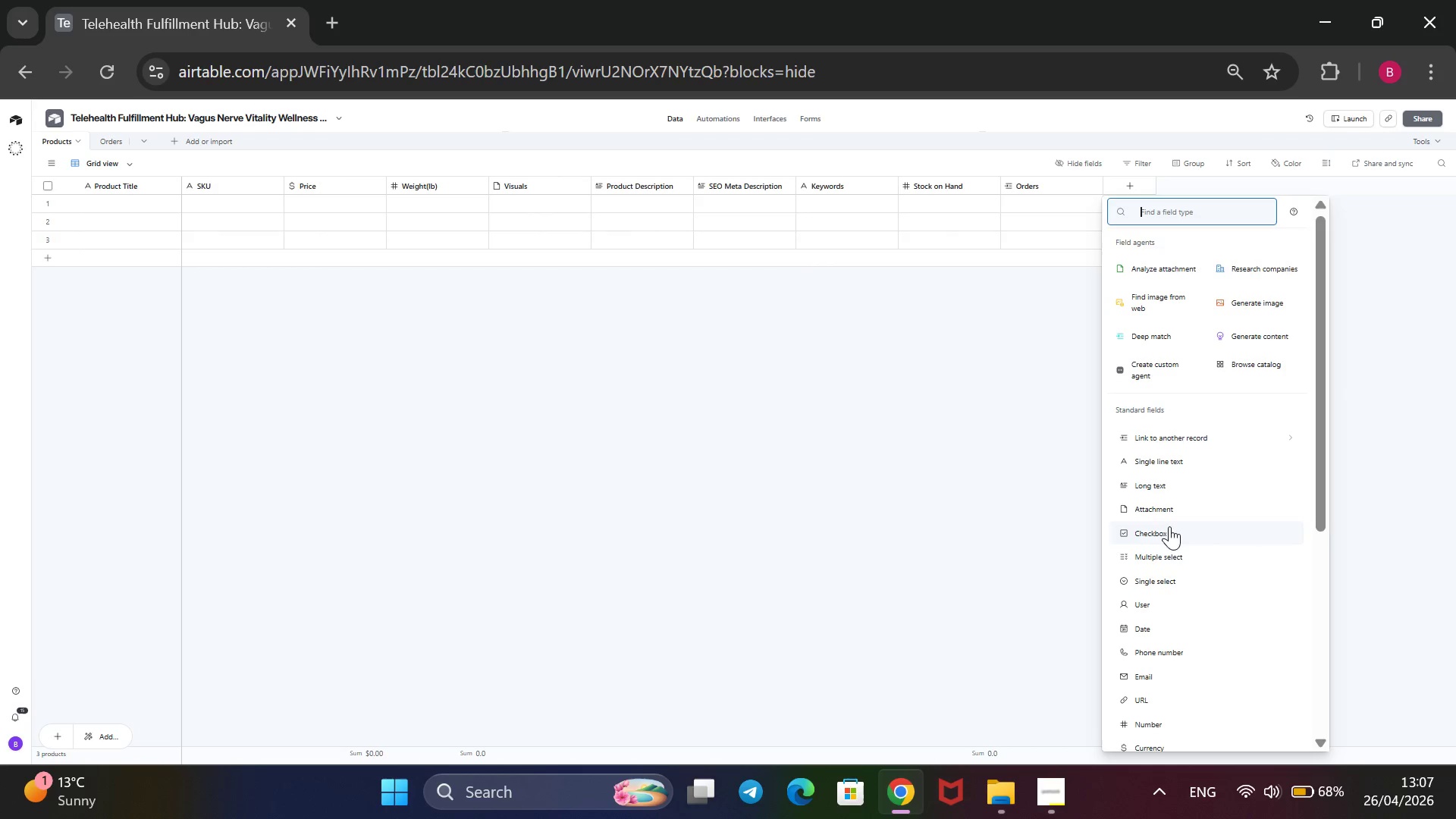 
scroll: coordinate [1161, 657], scroll_direction: down, amount: 4.0
 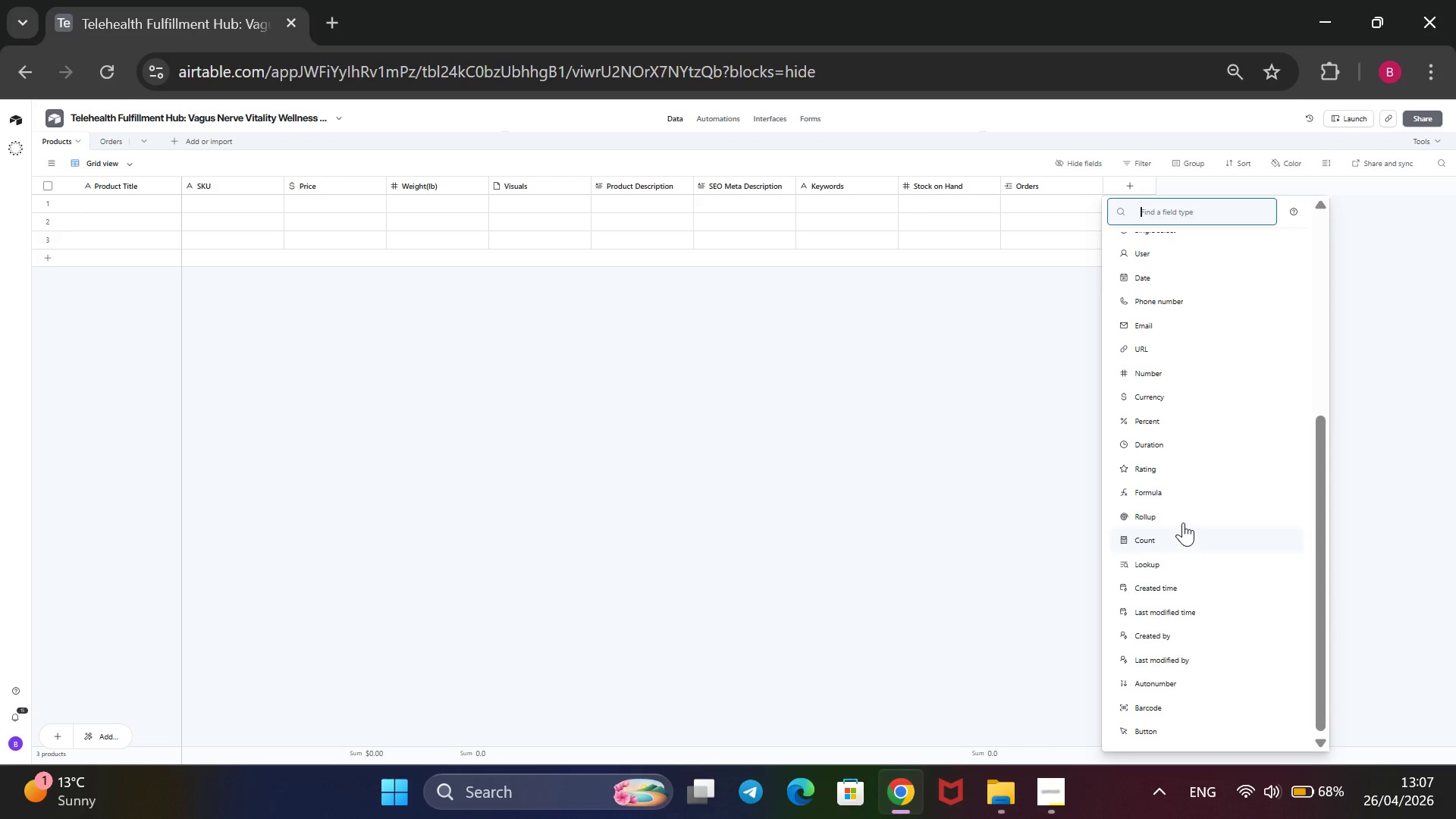 
left_click([1183, 513])
 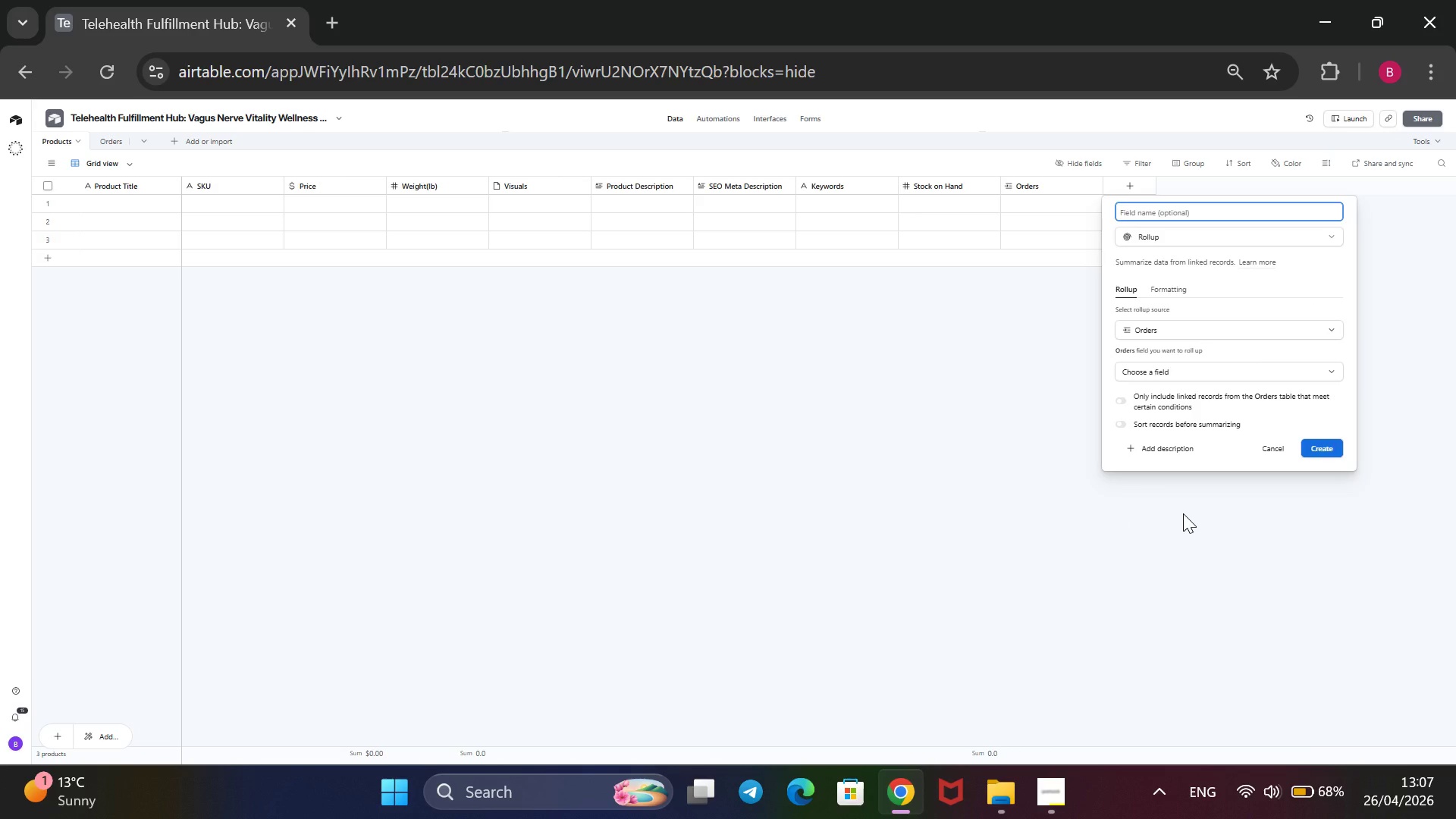 
type(Commited Amount)
 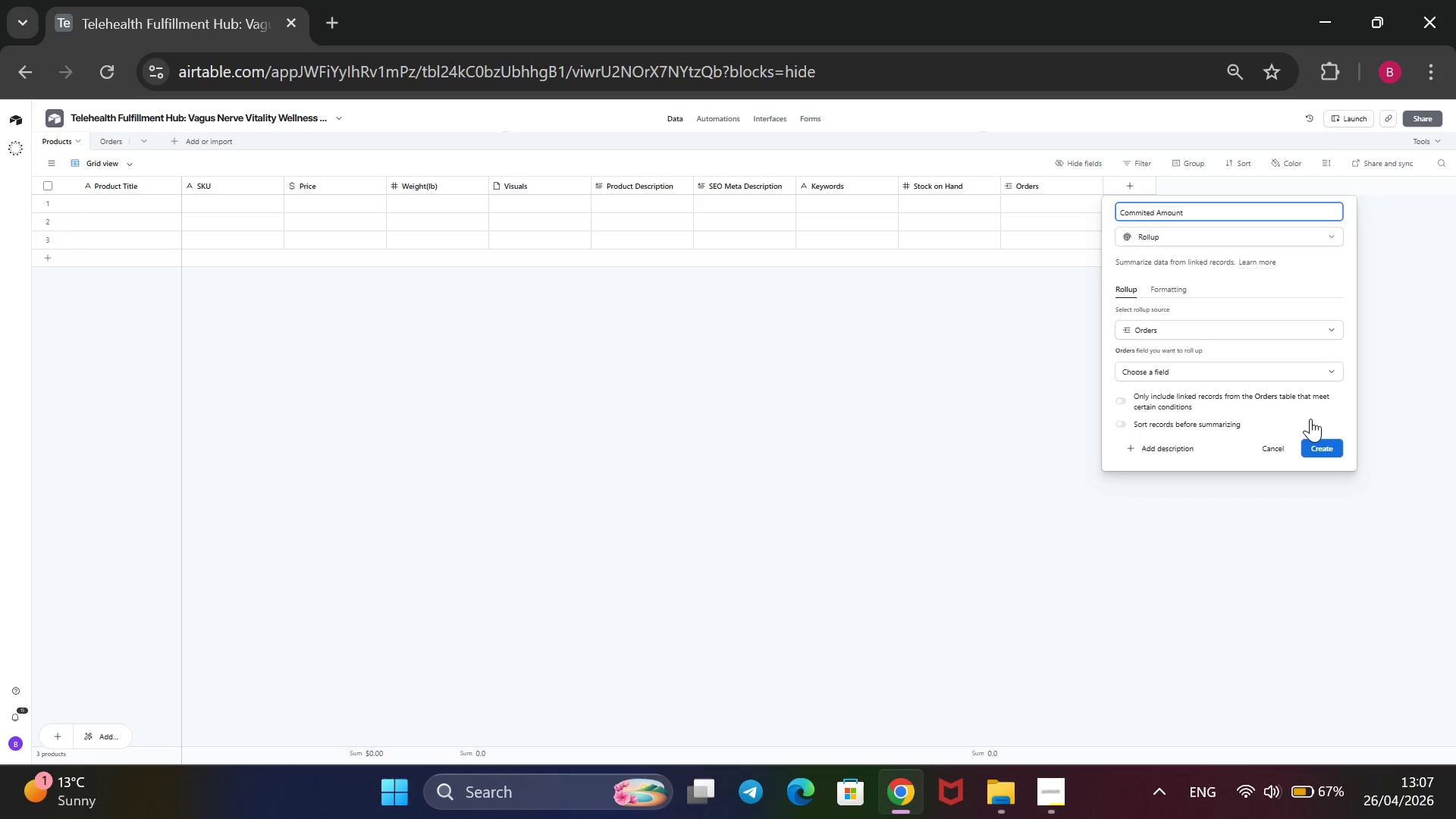 
wait(6.92)
 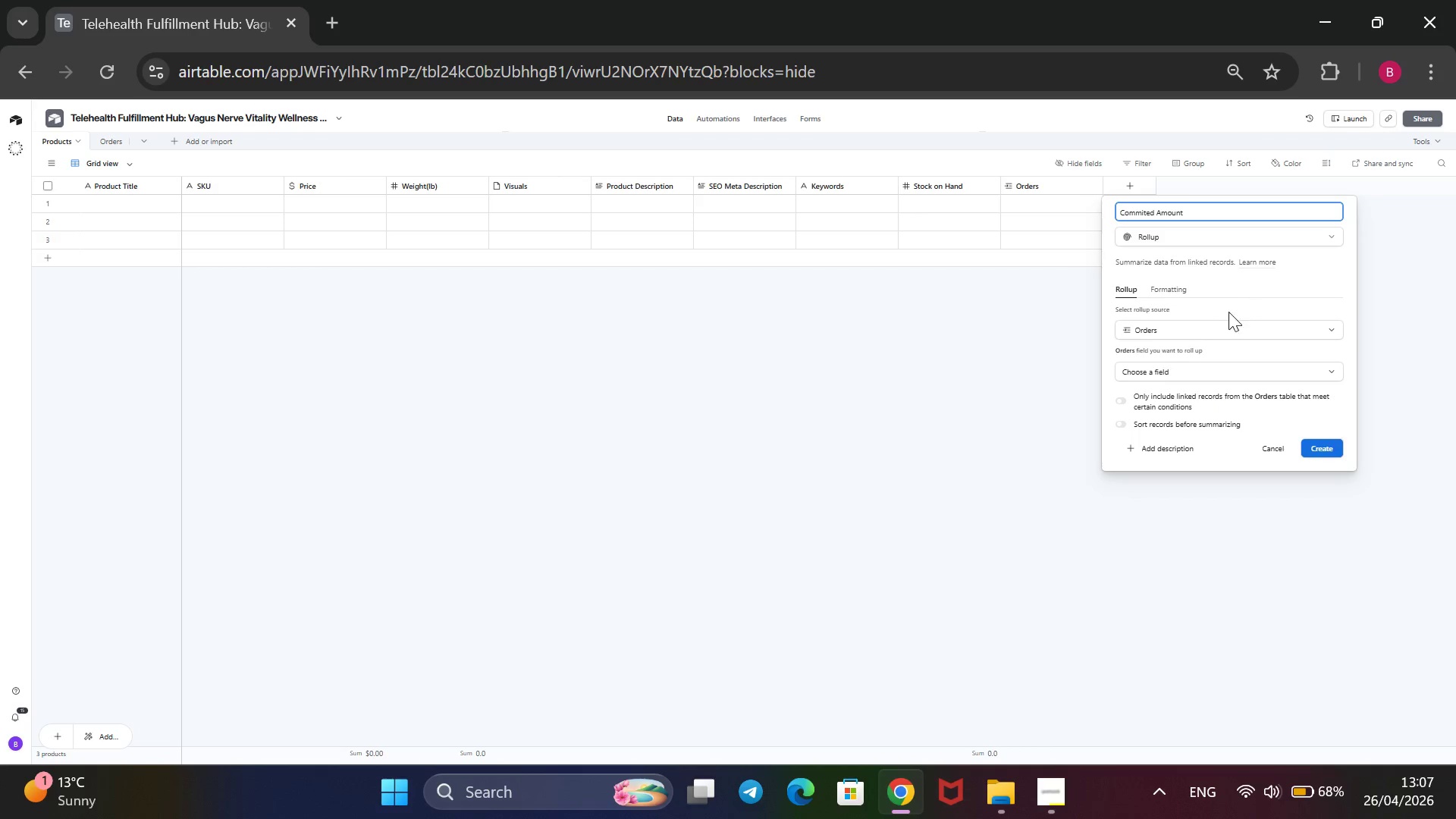 
left_click([1320, 365])
 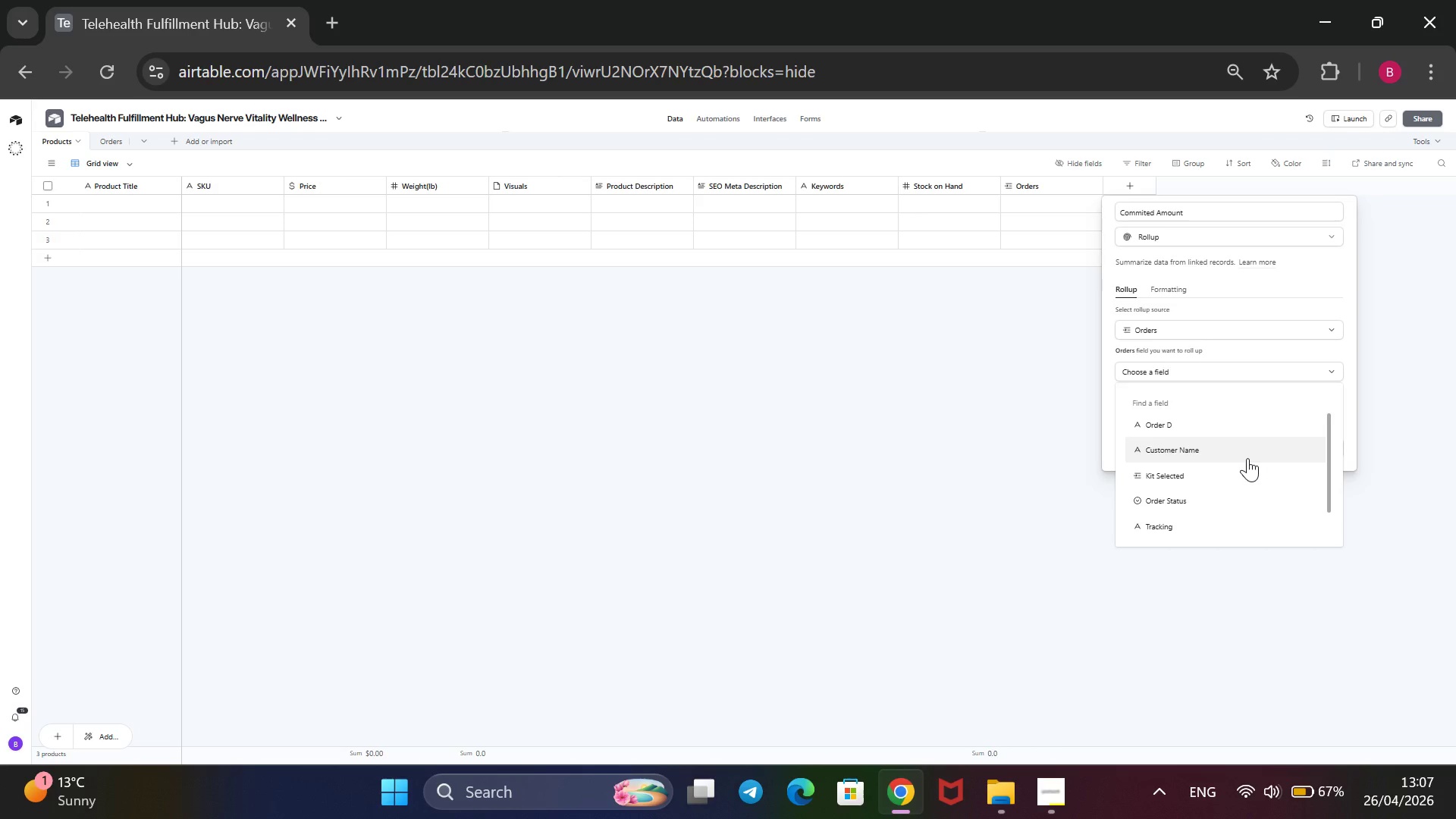 
scroll: coordinate [1245, 460], scroll_direction: down, amount: 4.0
 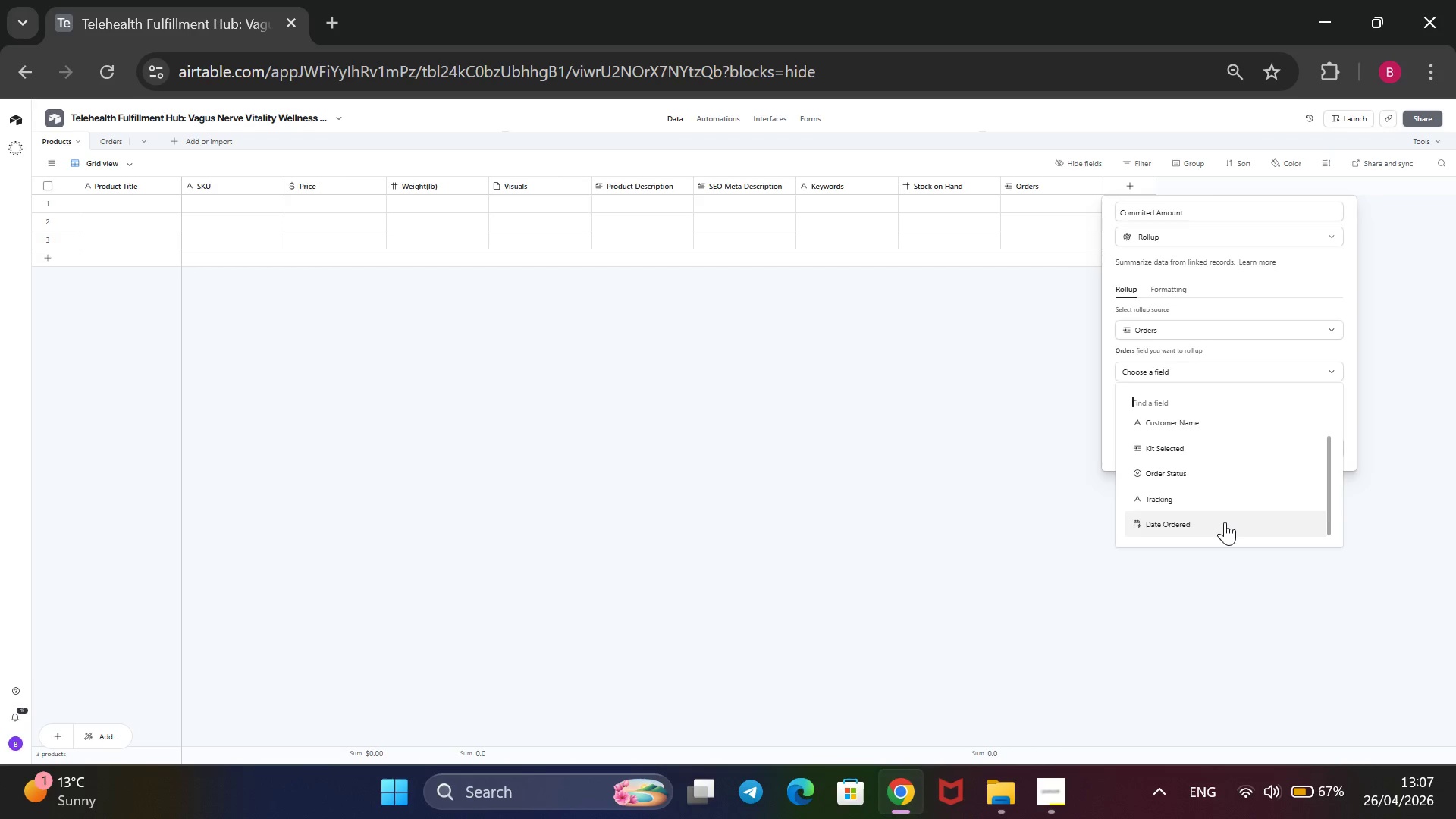 
scroll: coordinate [1225, 522], scroll_direction: up, amount: 2.0
 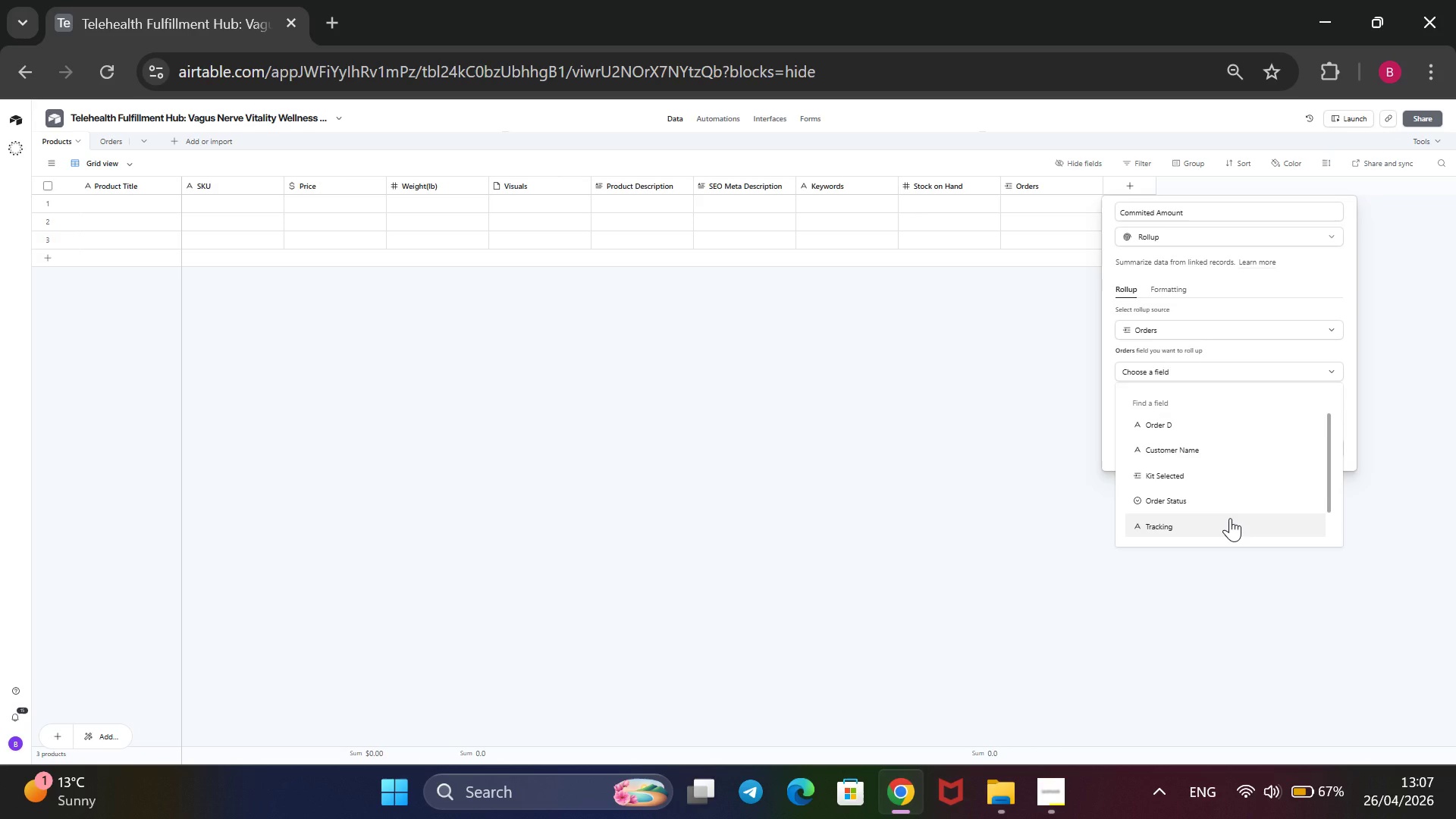 
wait(5.53)
 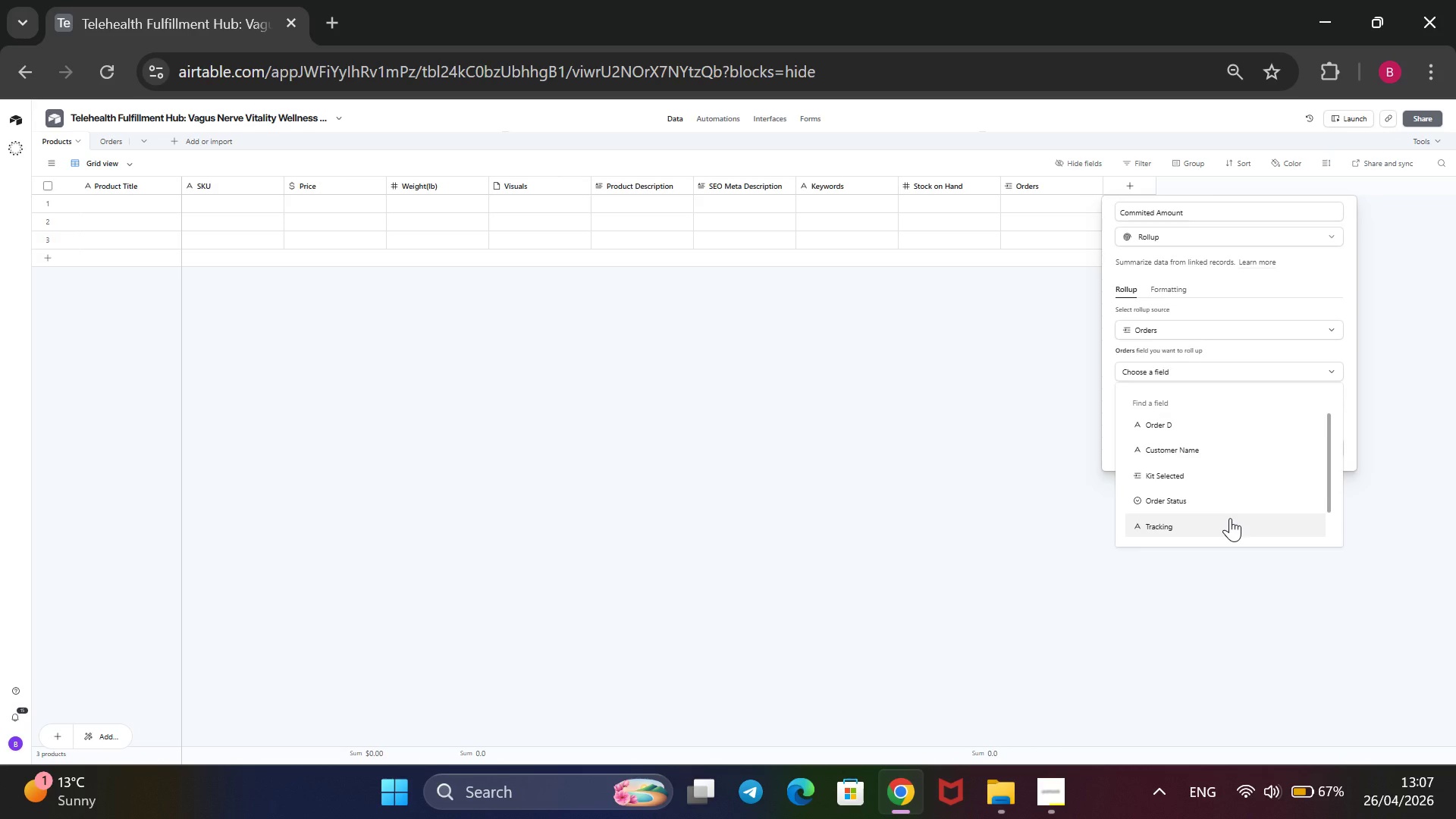 
scroll: coordinate [1230, 518], scroll_direction: down, amount: 1.0
 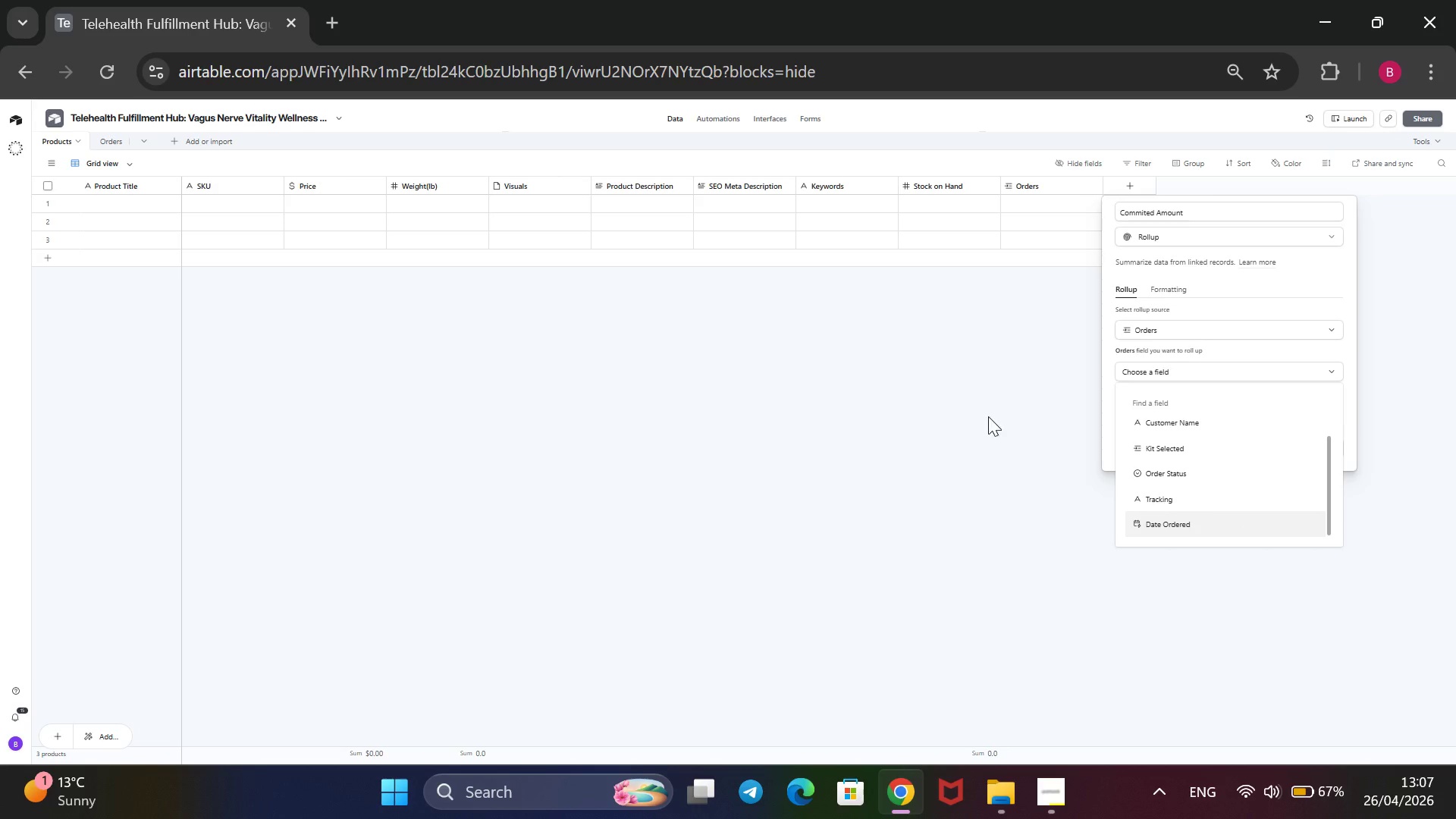 
left_click([748, 271])
 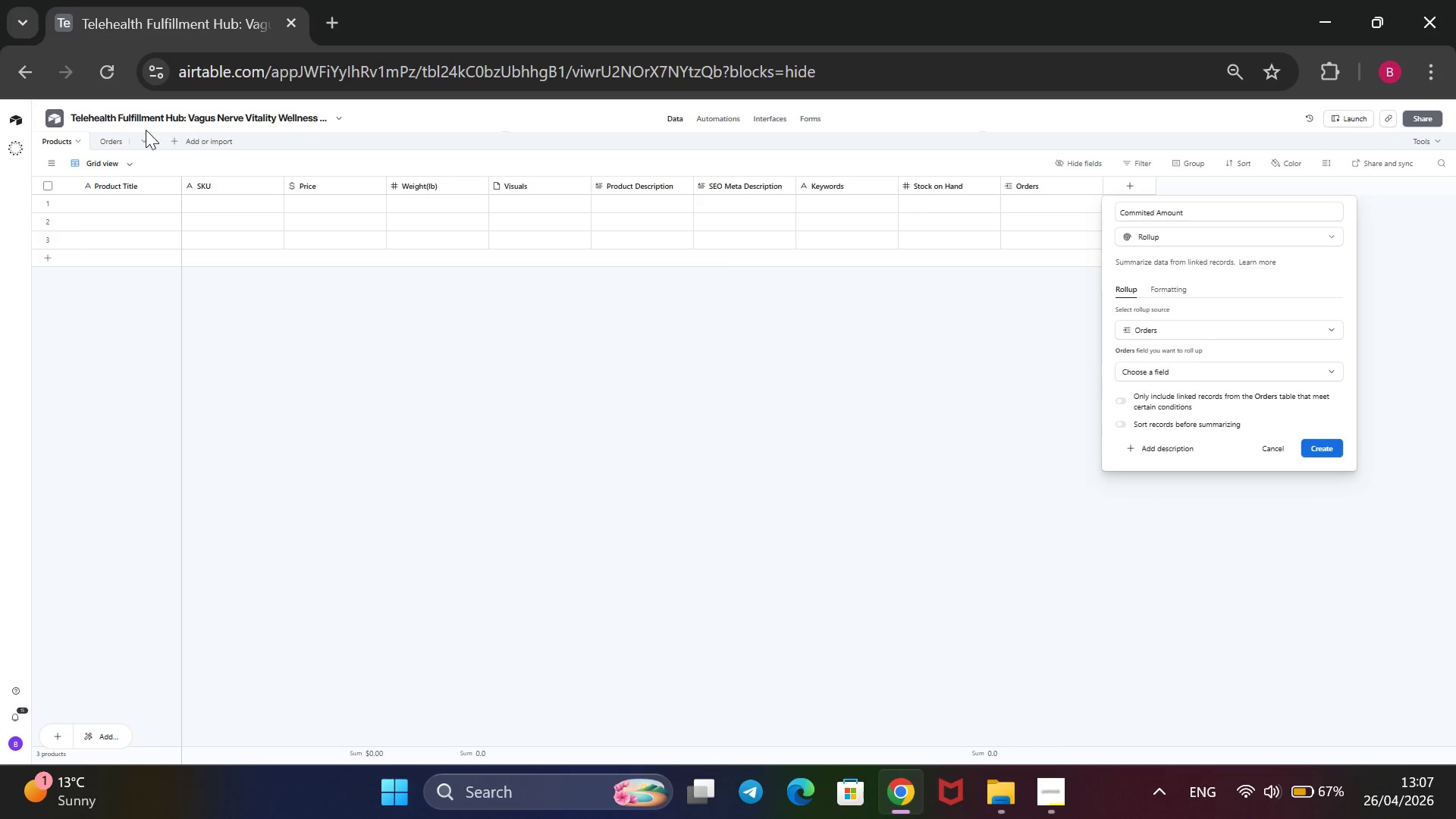 
left_click([98, 136])
 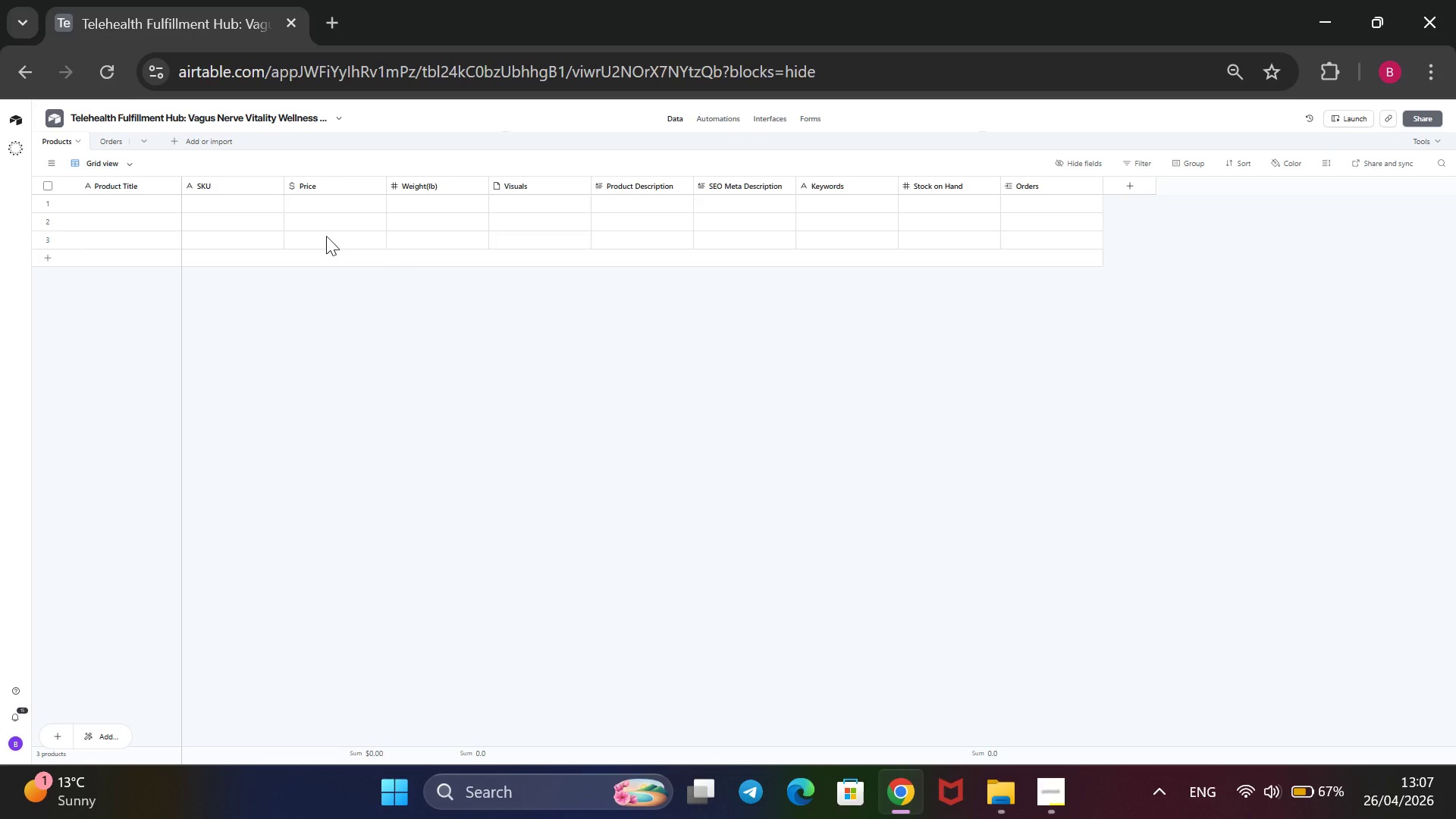 
left_click([100, 138])
 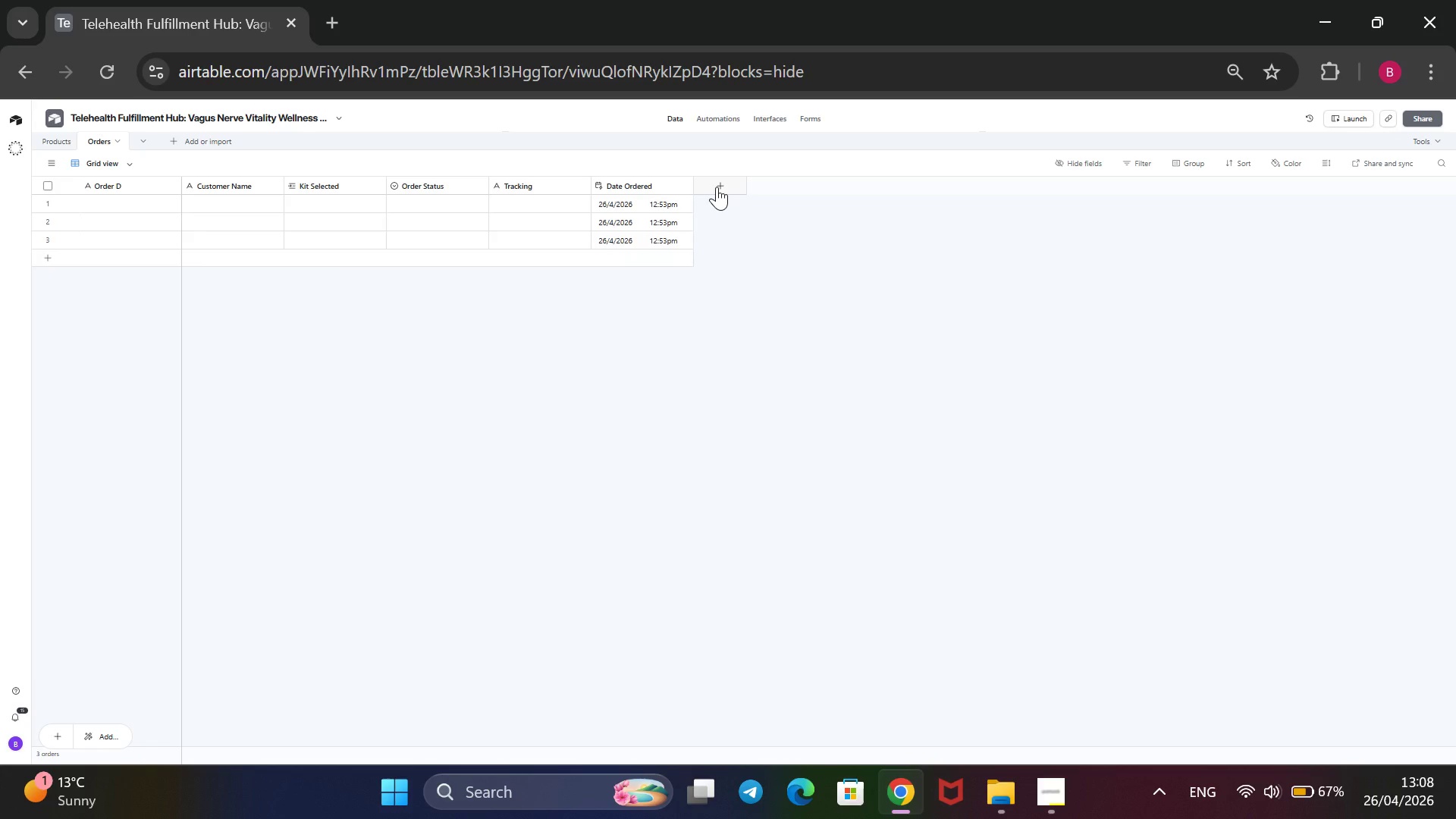 
wait(9.31)
 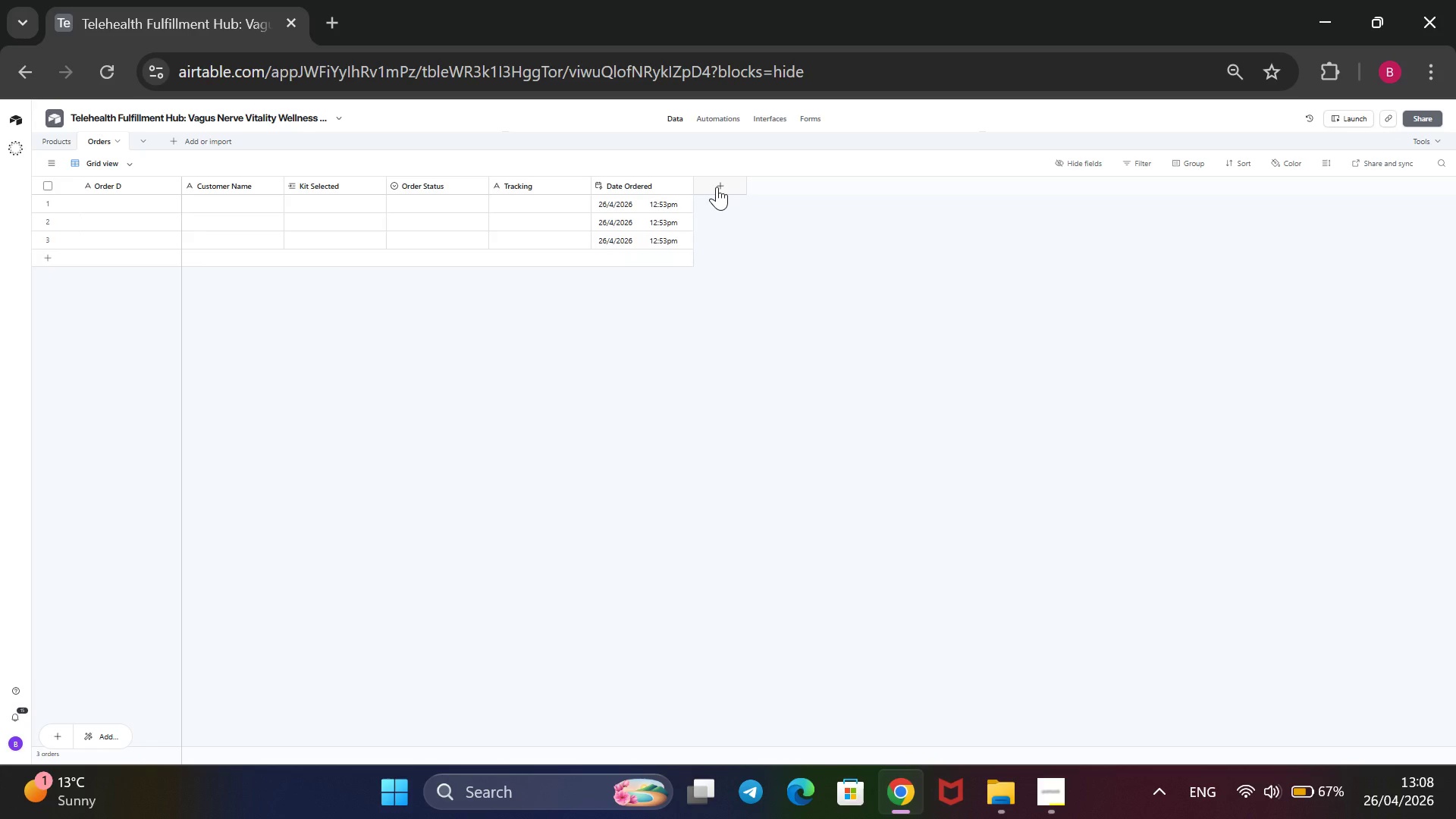 
scroll: coordinate [727, 651], scroll_direction: down, amount: 2.0
 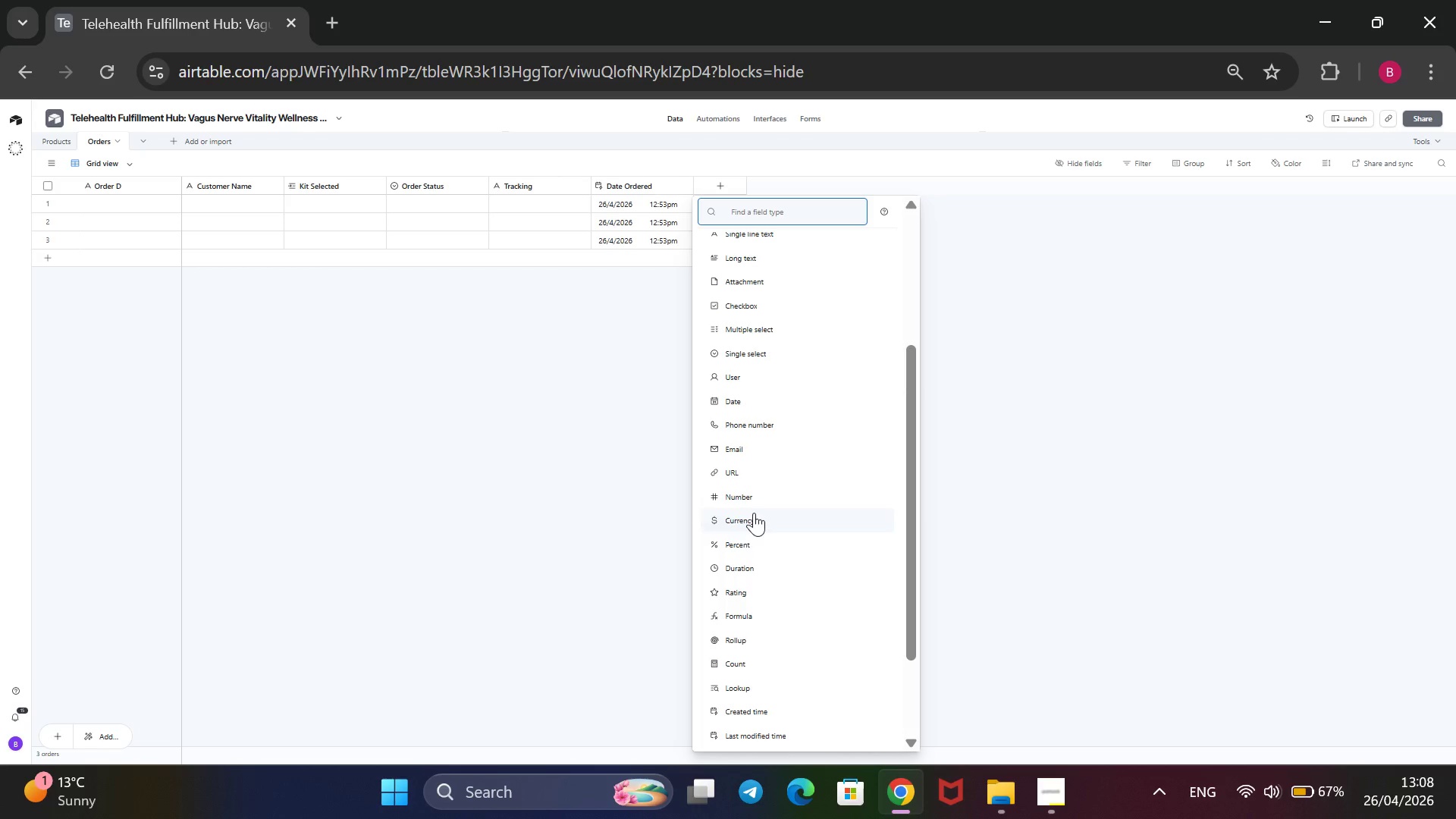 
left_click([754, 499])
 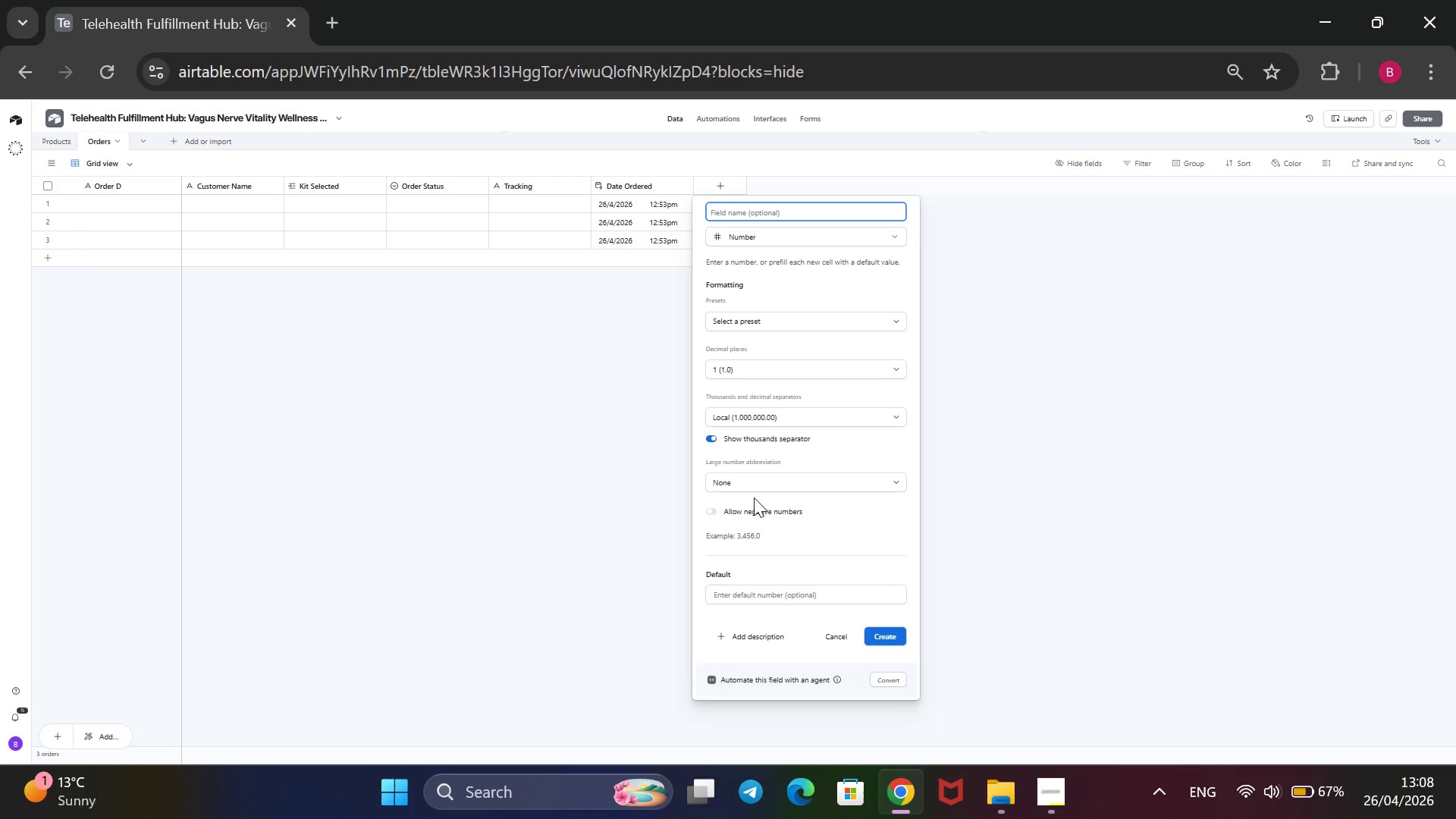 
type(Quantity Ordered)
 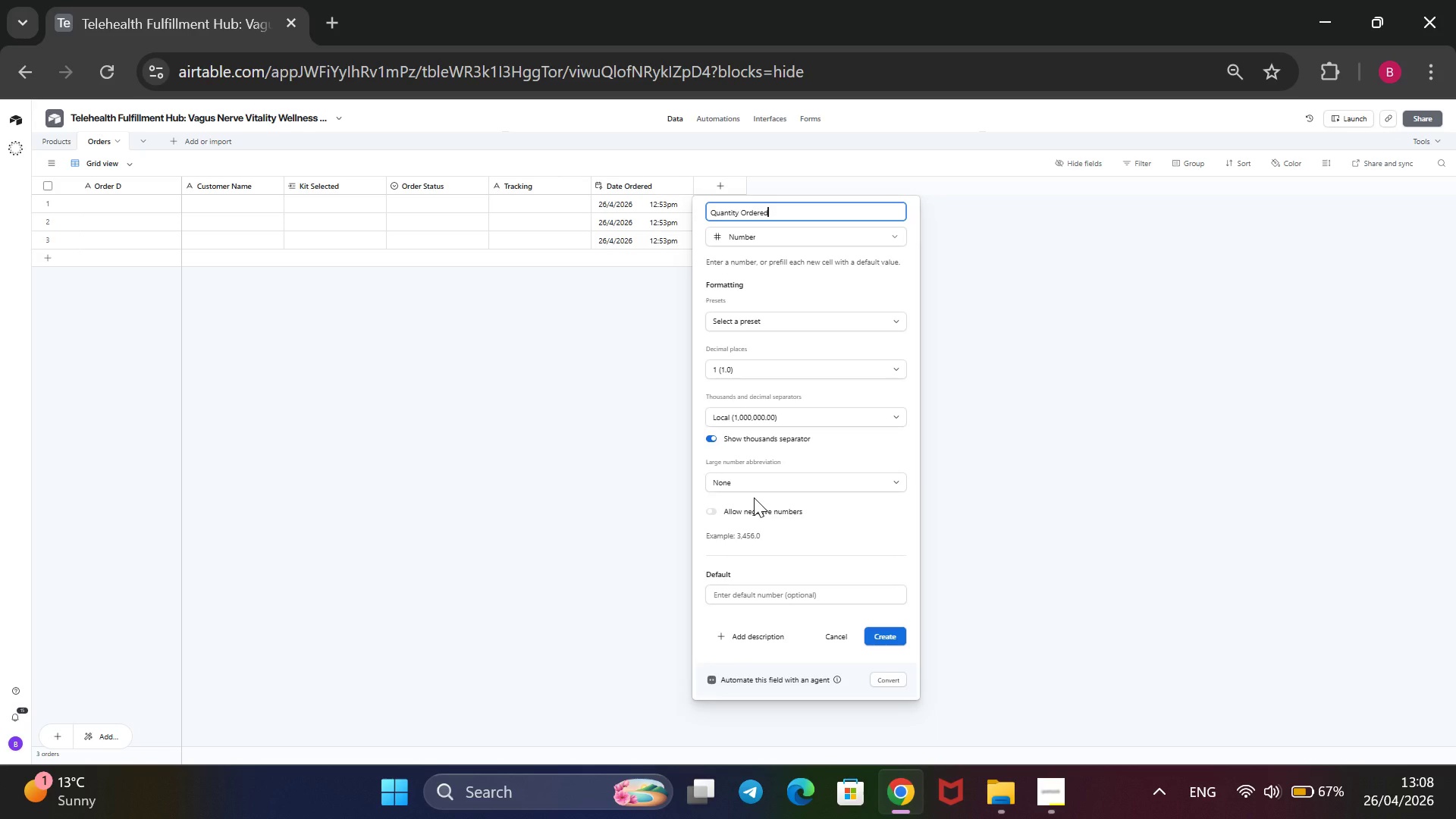 
key(Enter)
 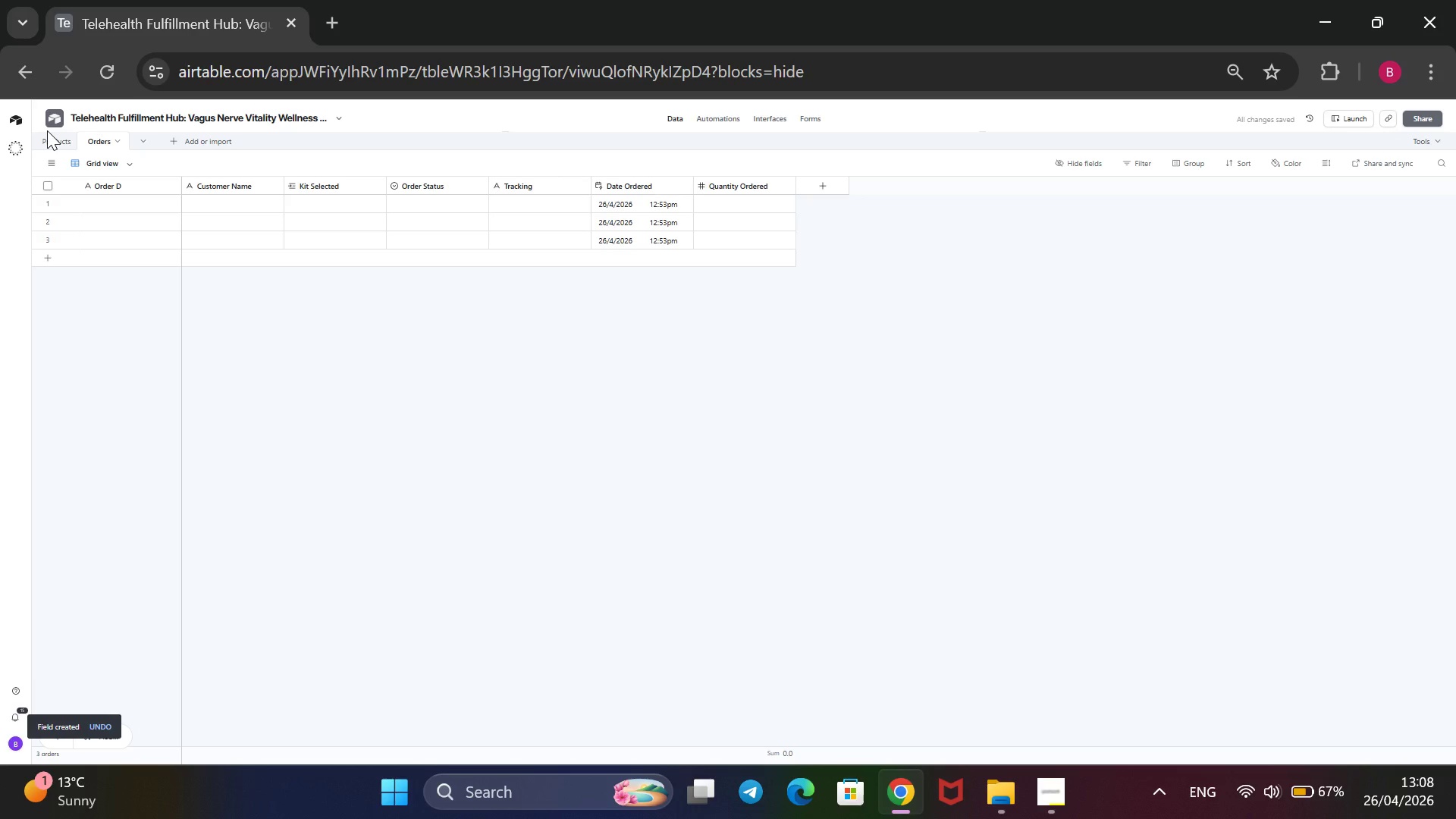 
left_click([46, 143])
 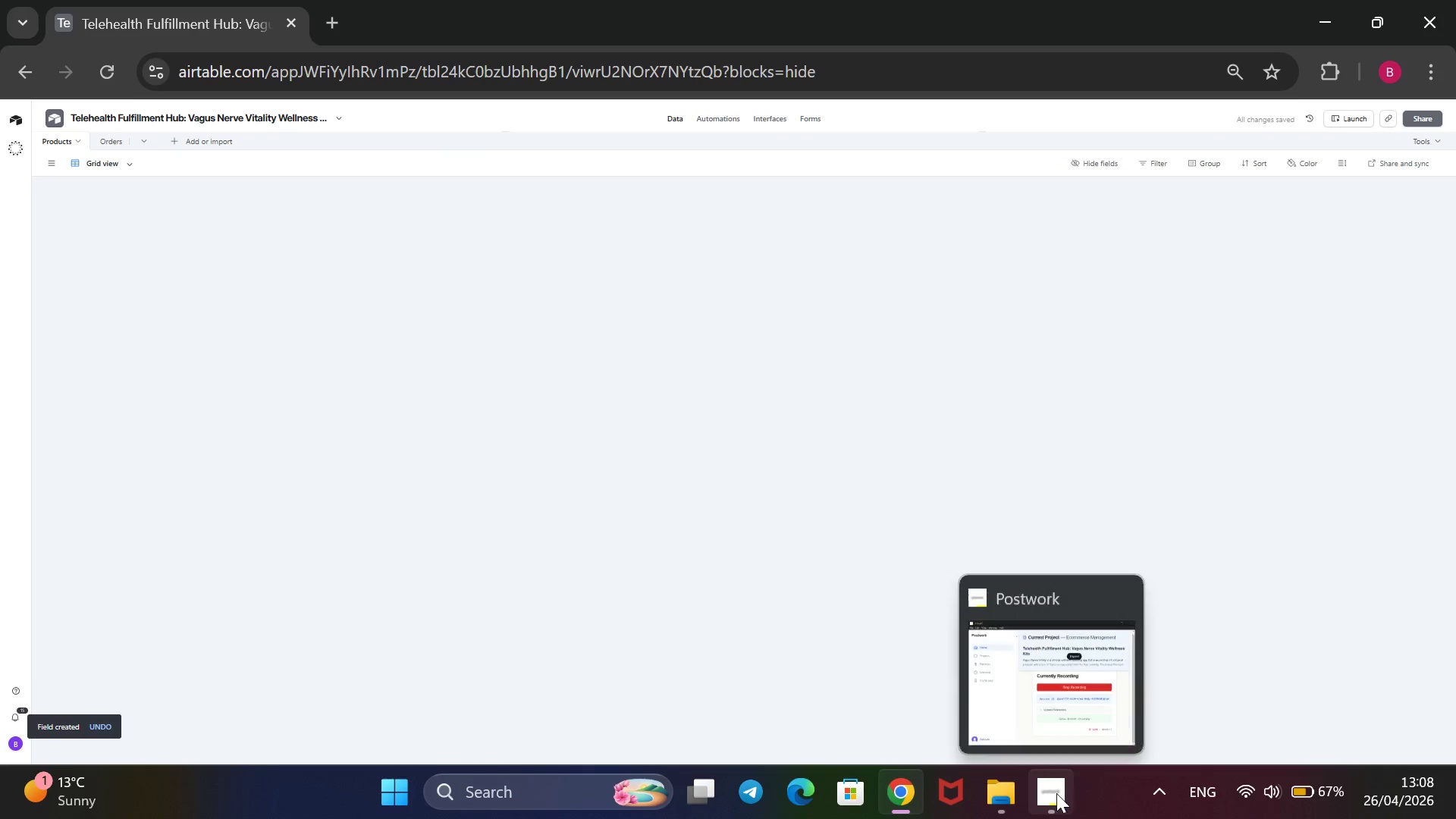 
left_click([1054, 792])
 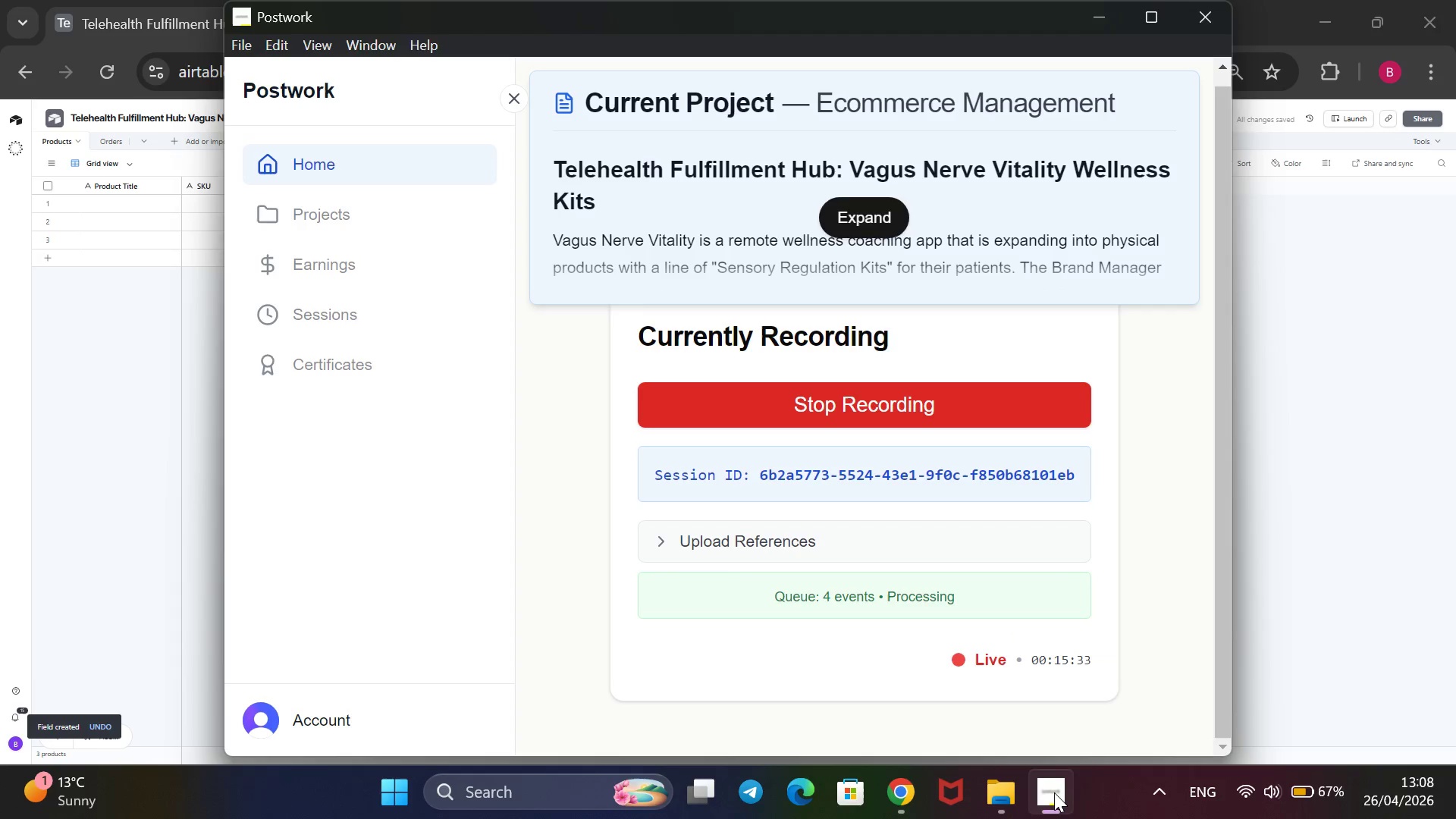 
left_click([1054, 792])
 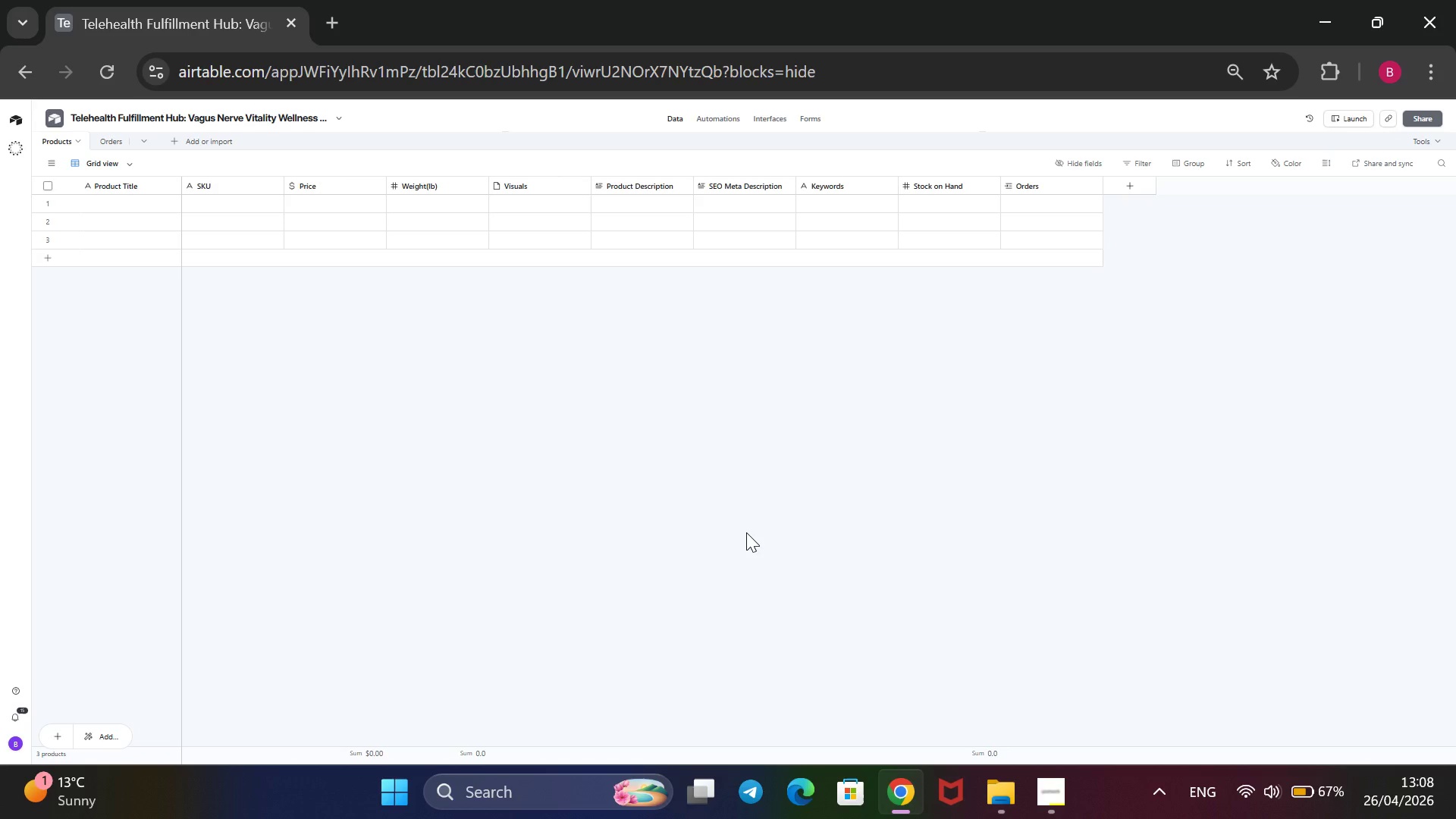 
wait(27.27)
 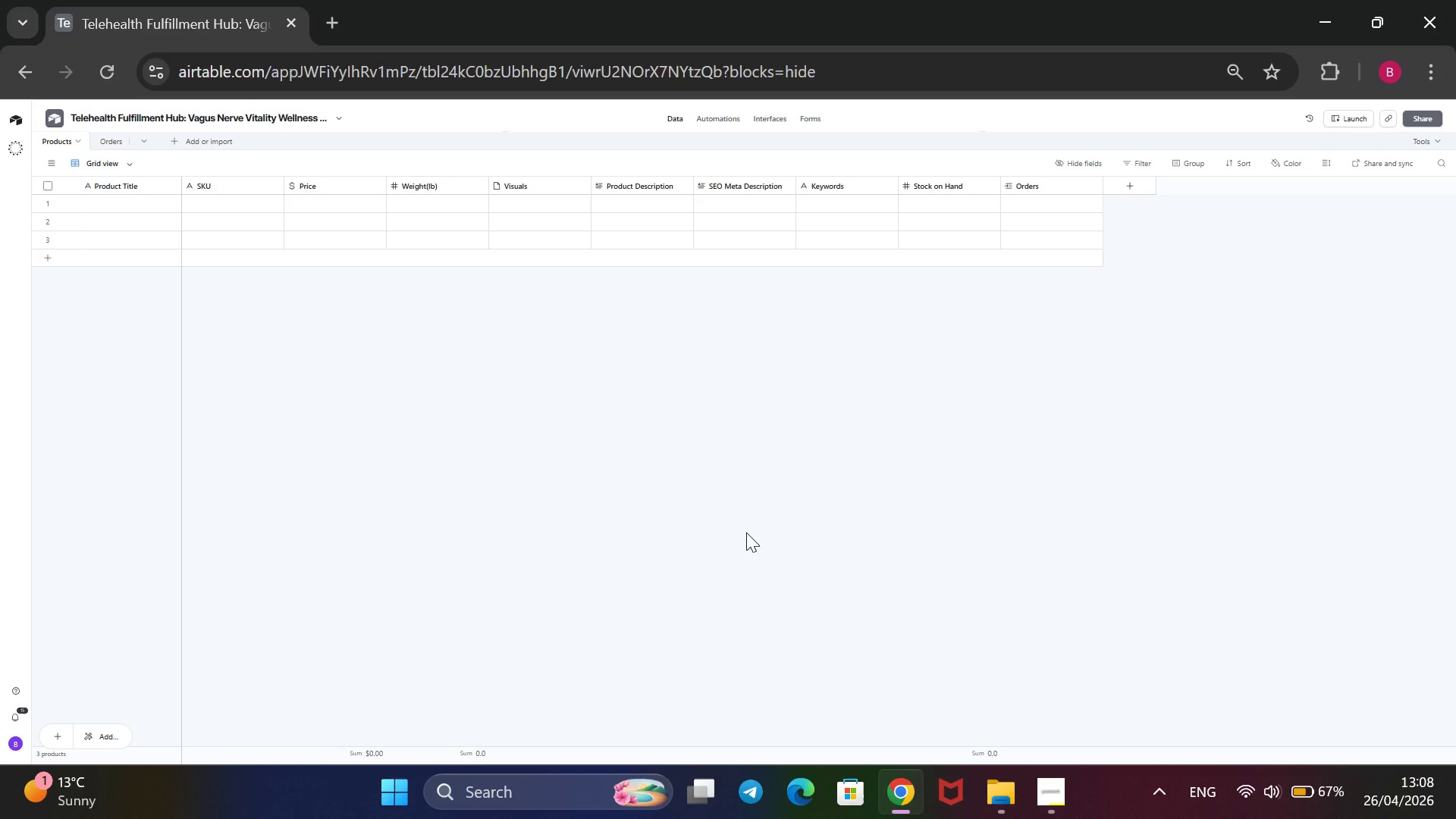 
left_click([1122, 181])
 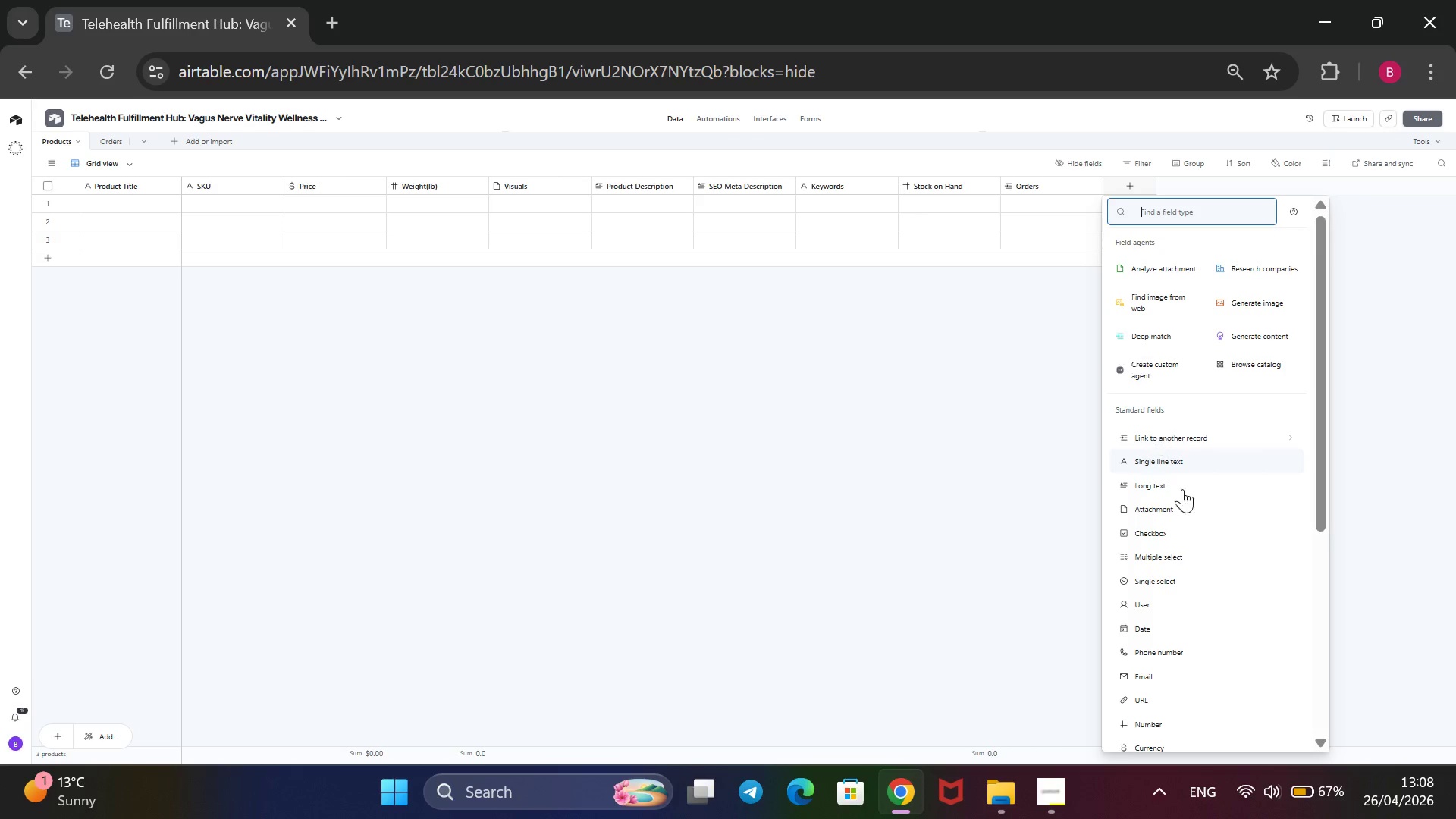 
scroll: coordinate [1190, 538], scroll_direction: down, amount: 2.0
 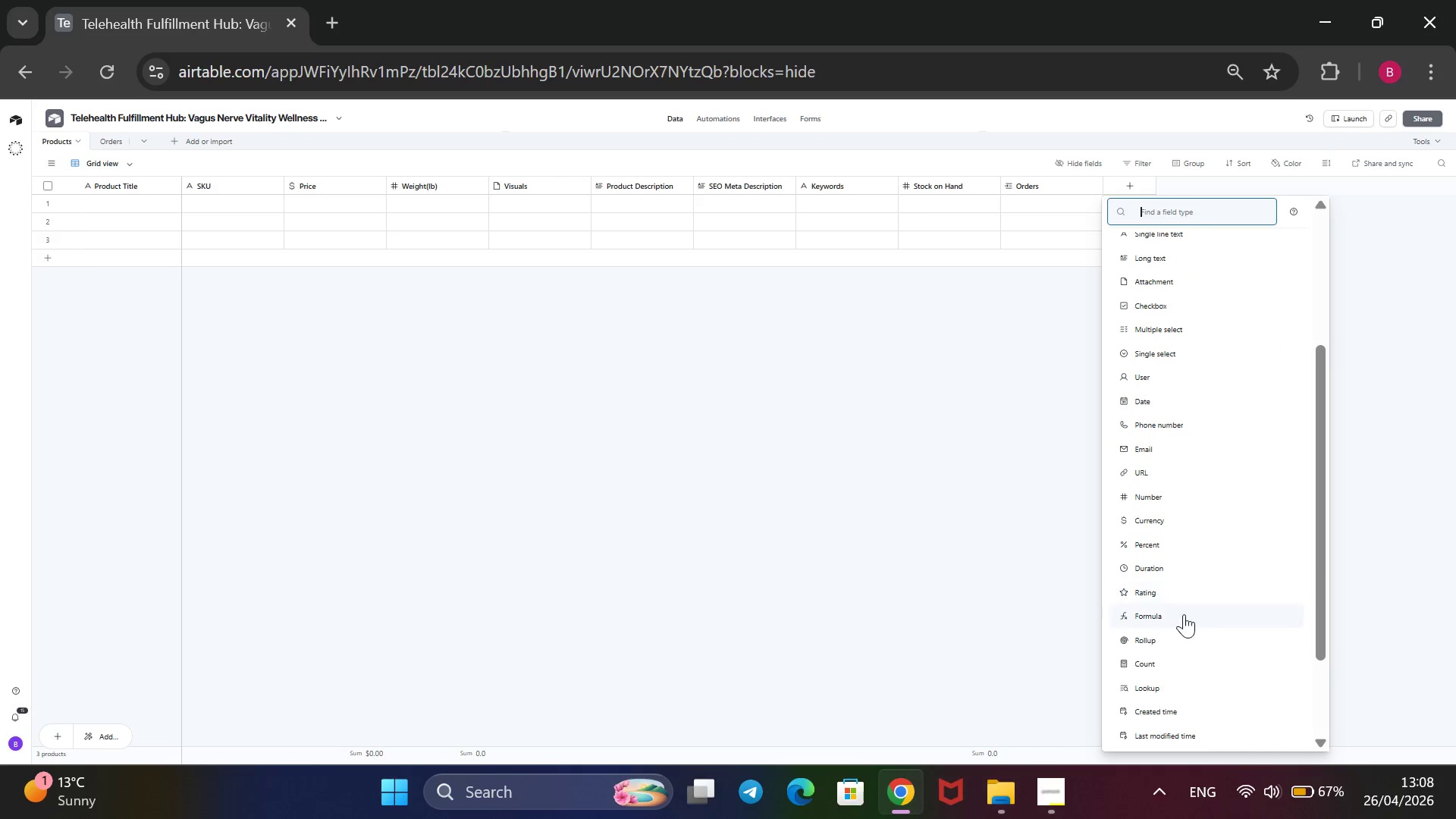 
left_click([1180, 647])
 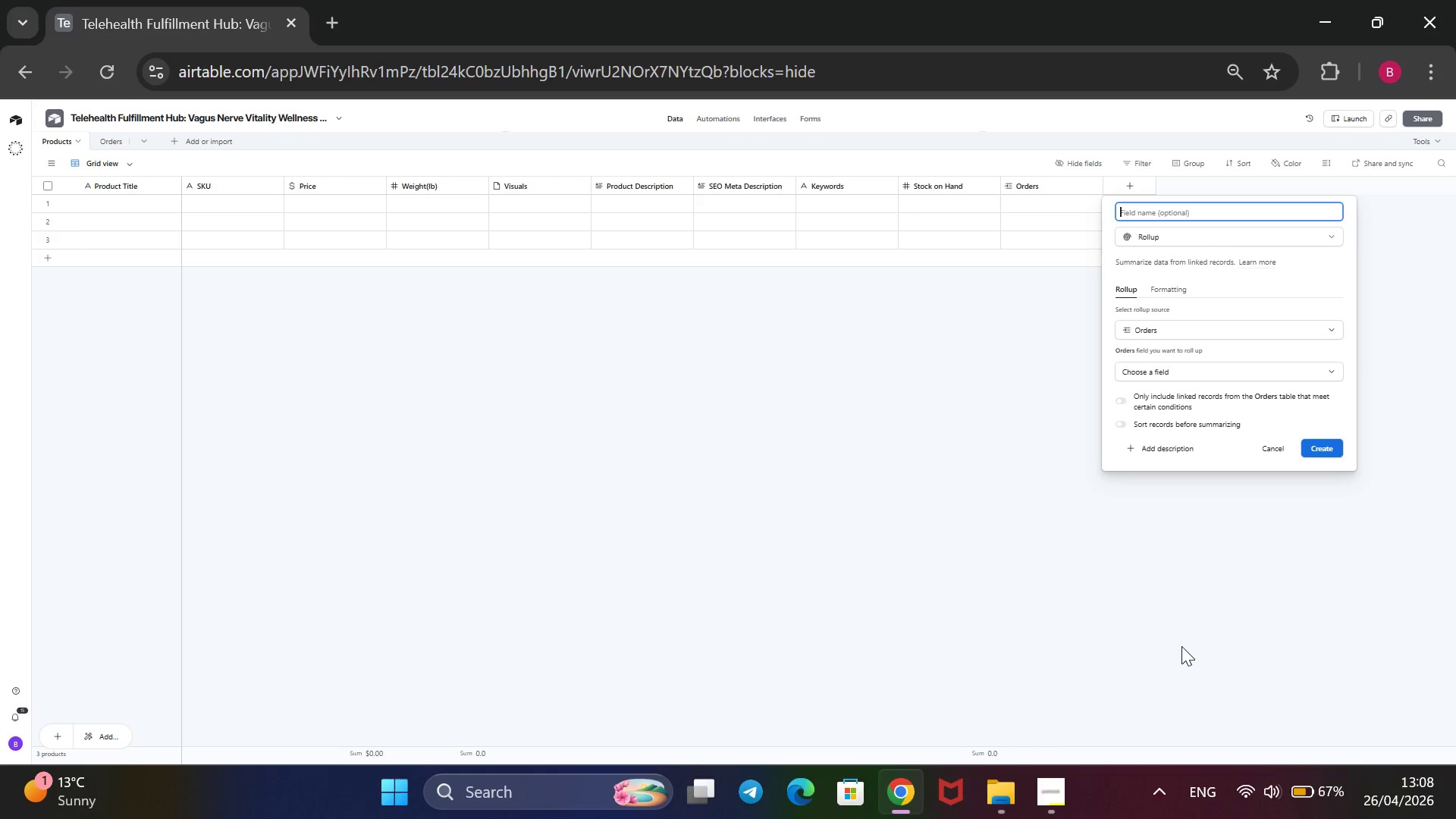 
type(Committed)
 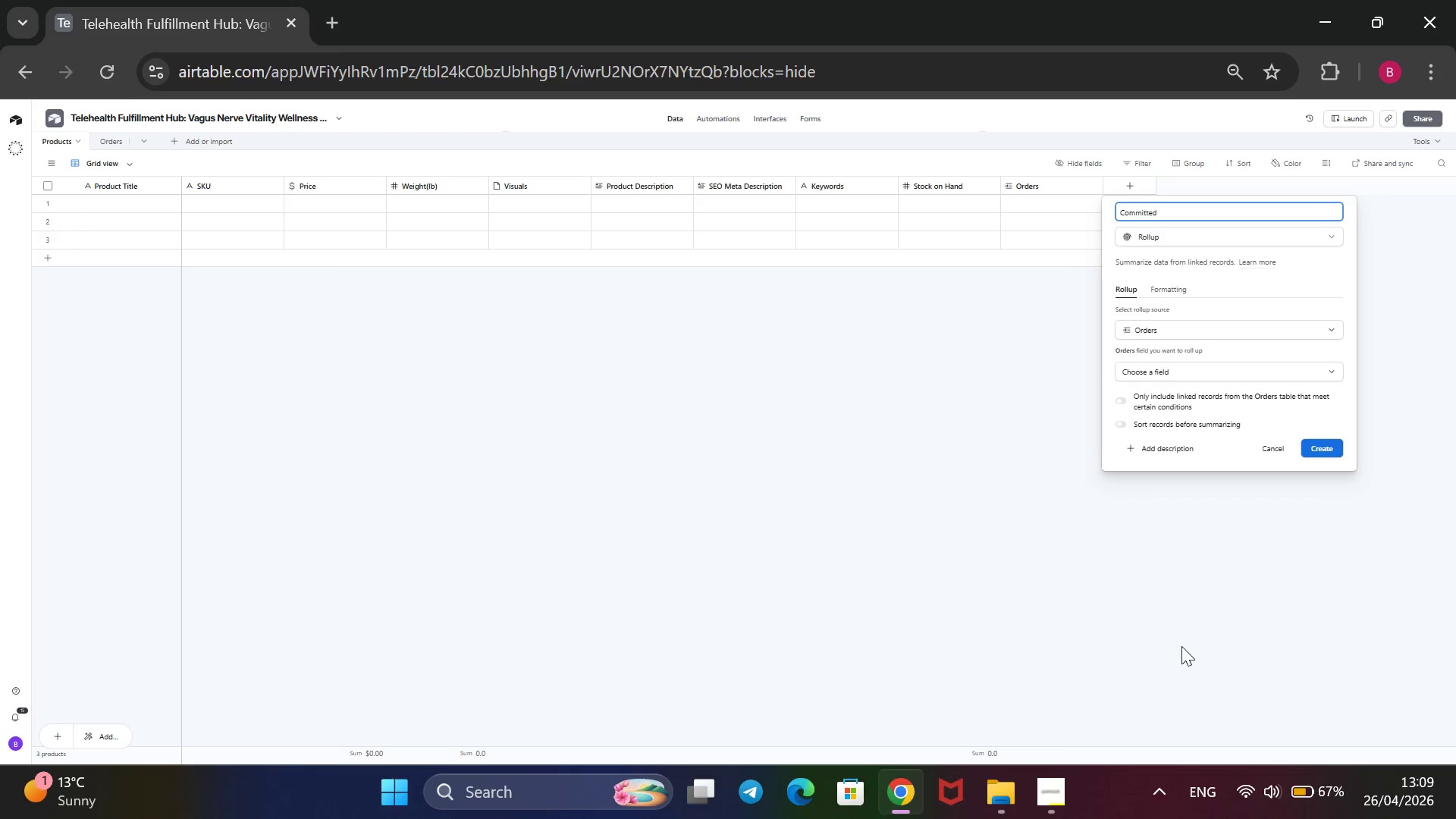 
key(Enter)
 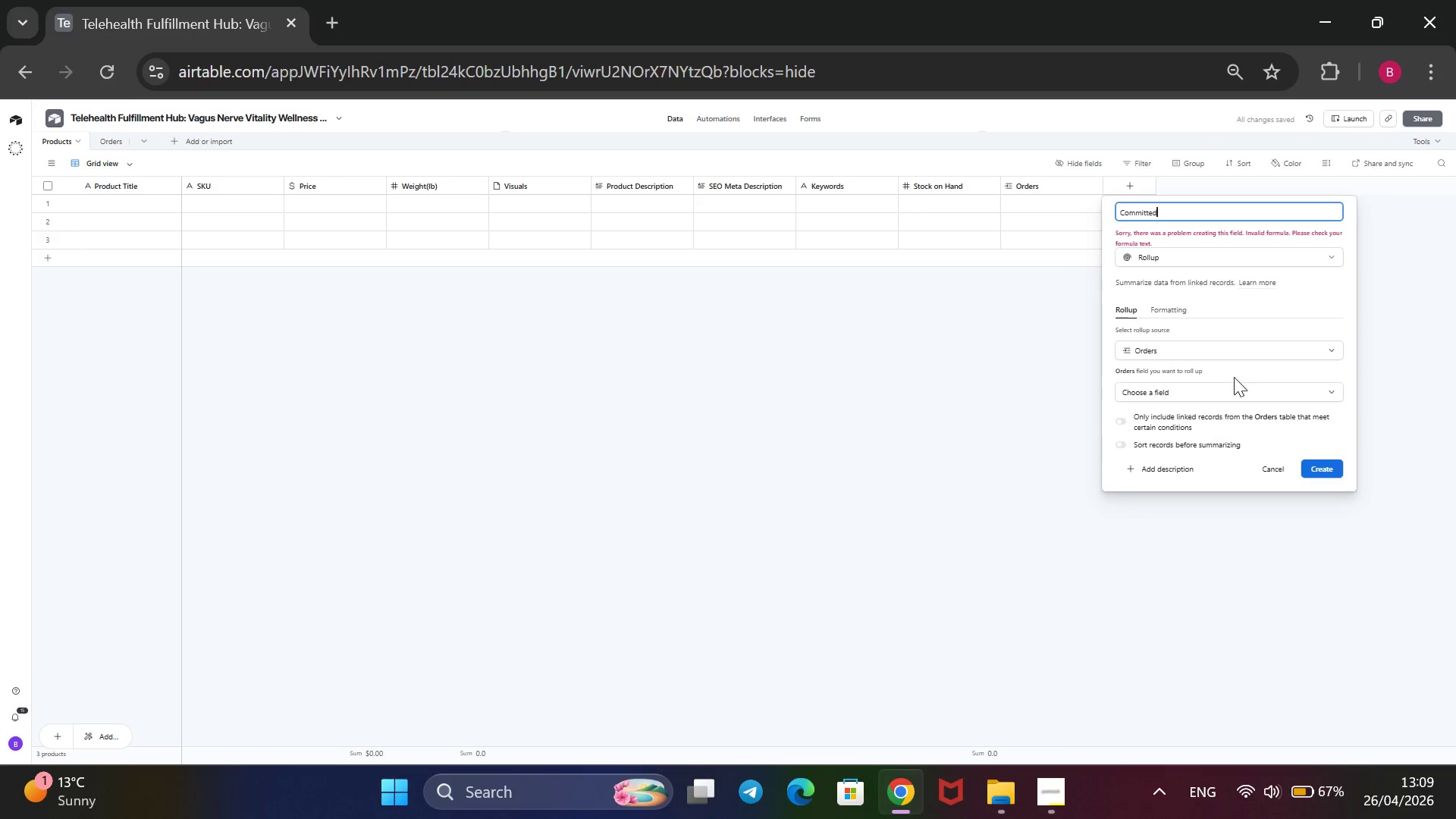 
left_click([1217, 395])
 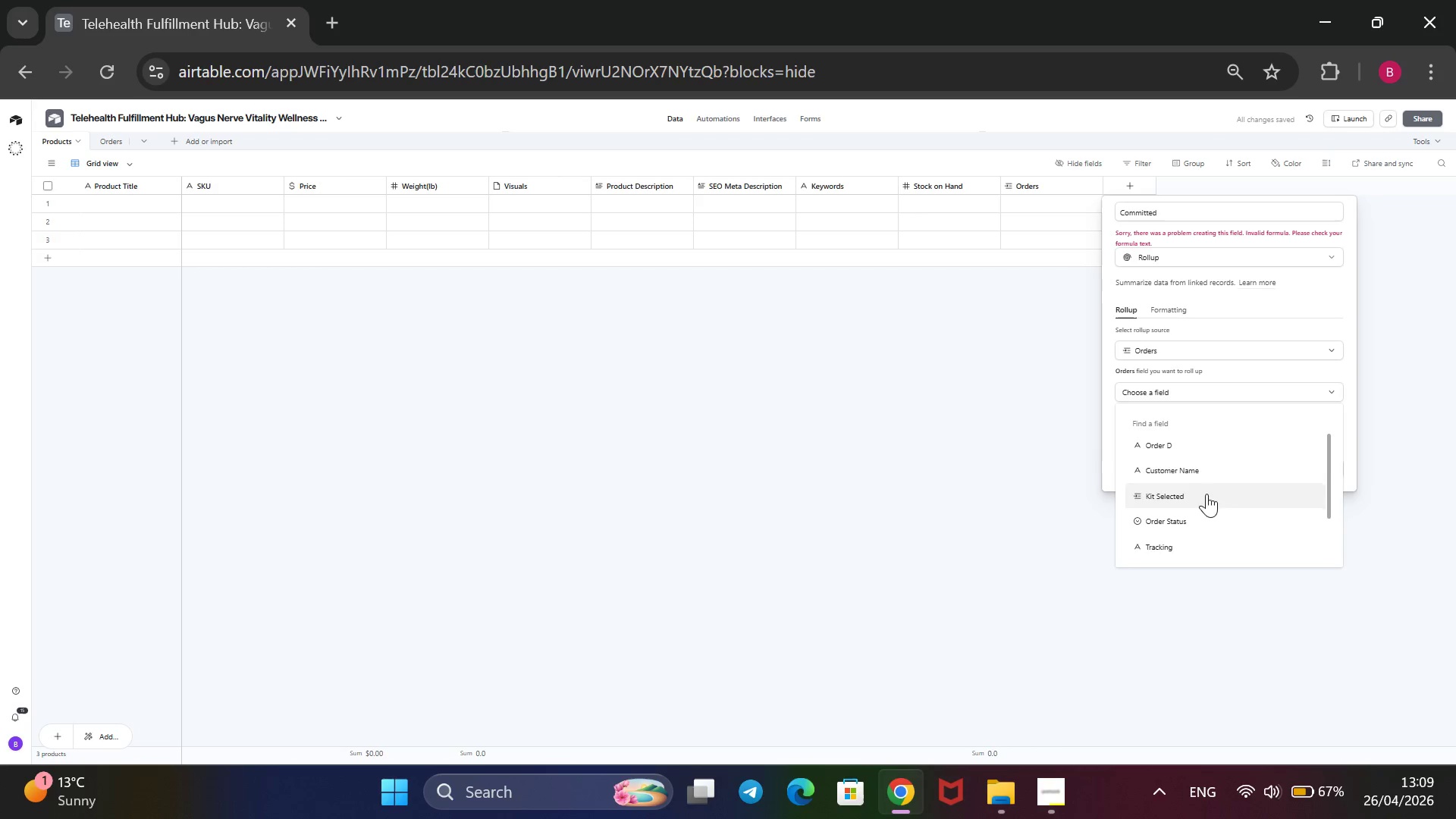 
scroll: coordinate [1199, 501], scroll_direction: down, amount: 3.0
 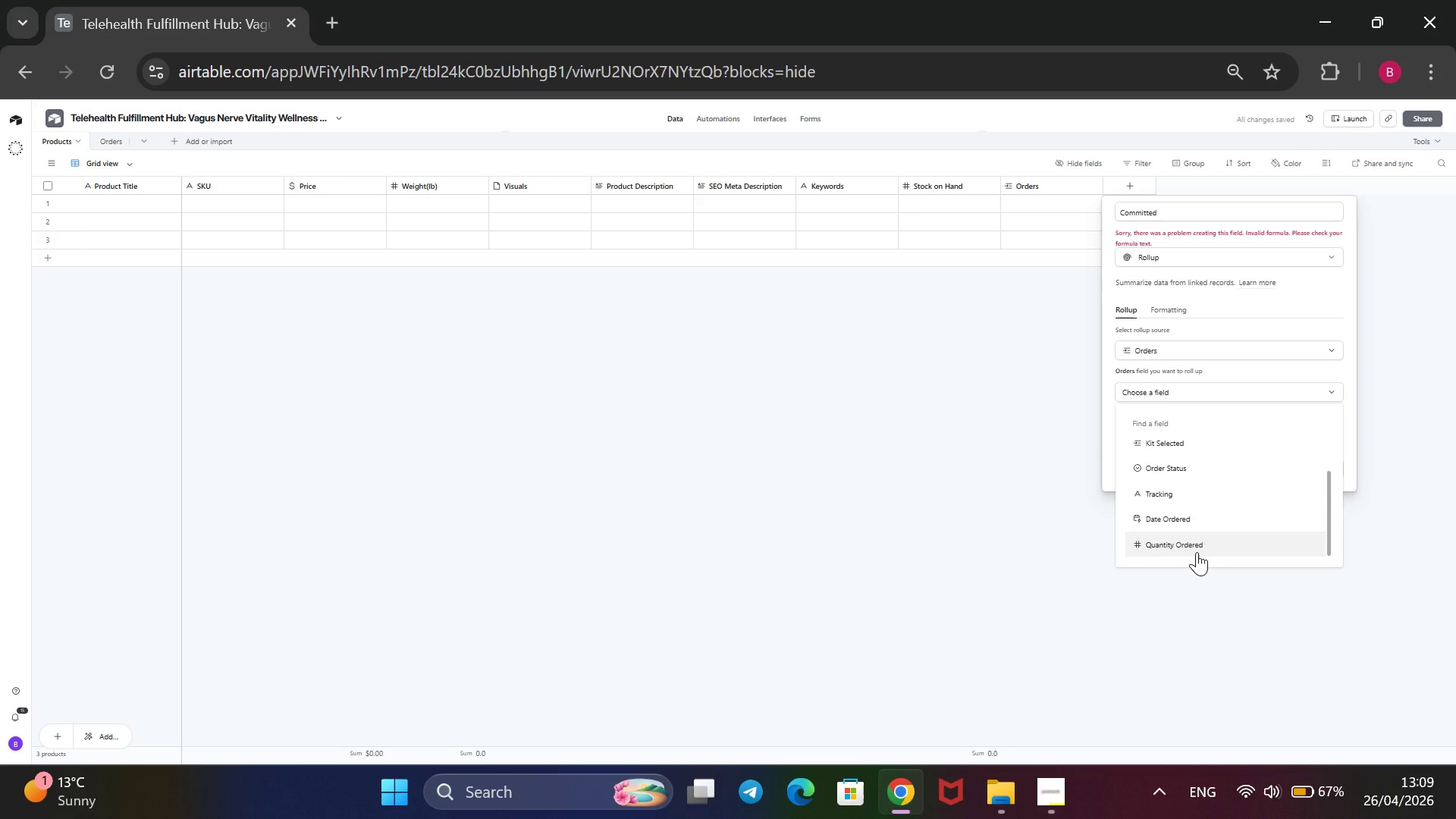 
left_click([1197, 552])
 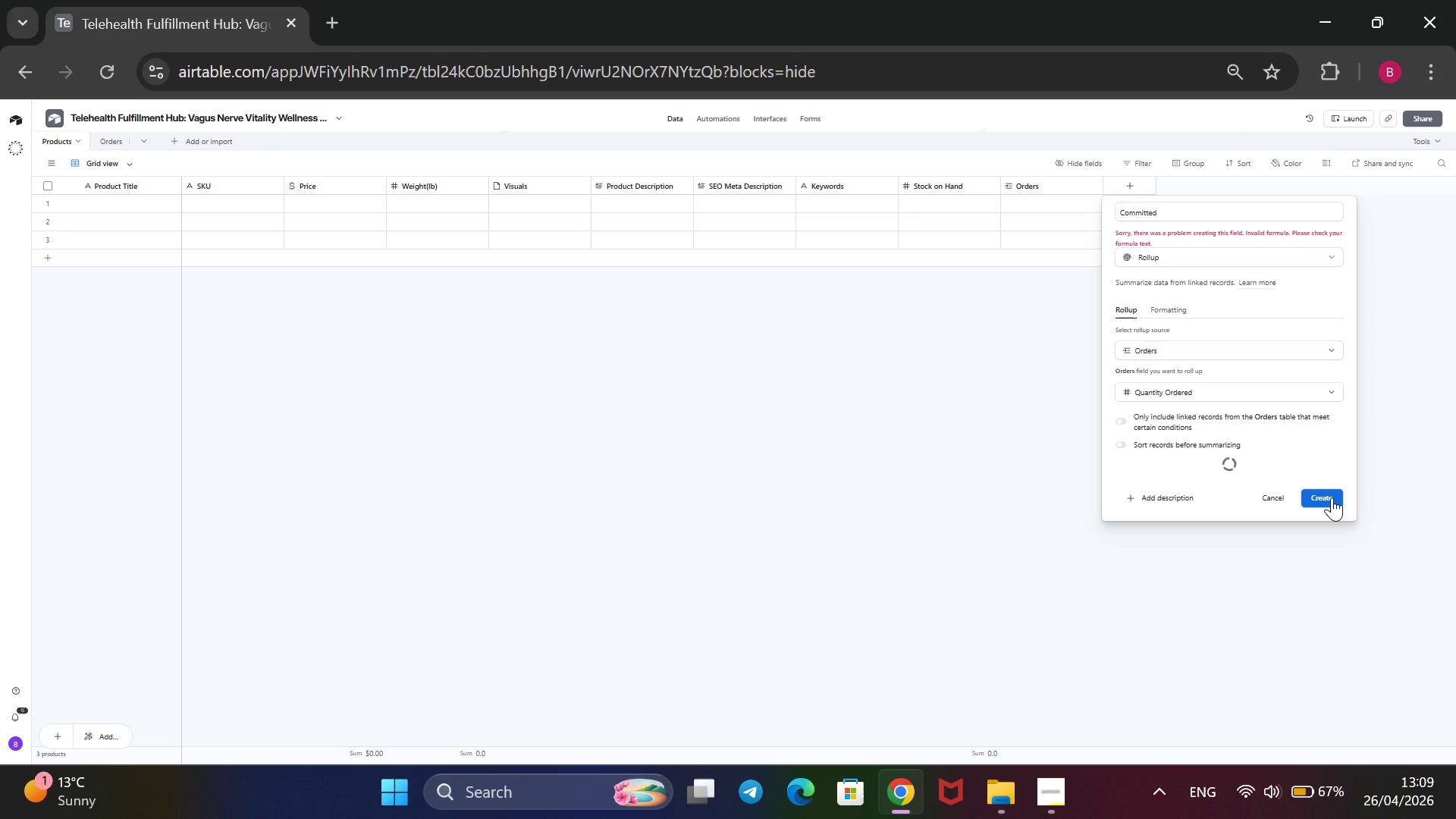 
left_click([1332, 497])
 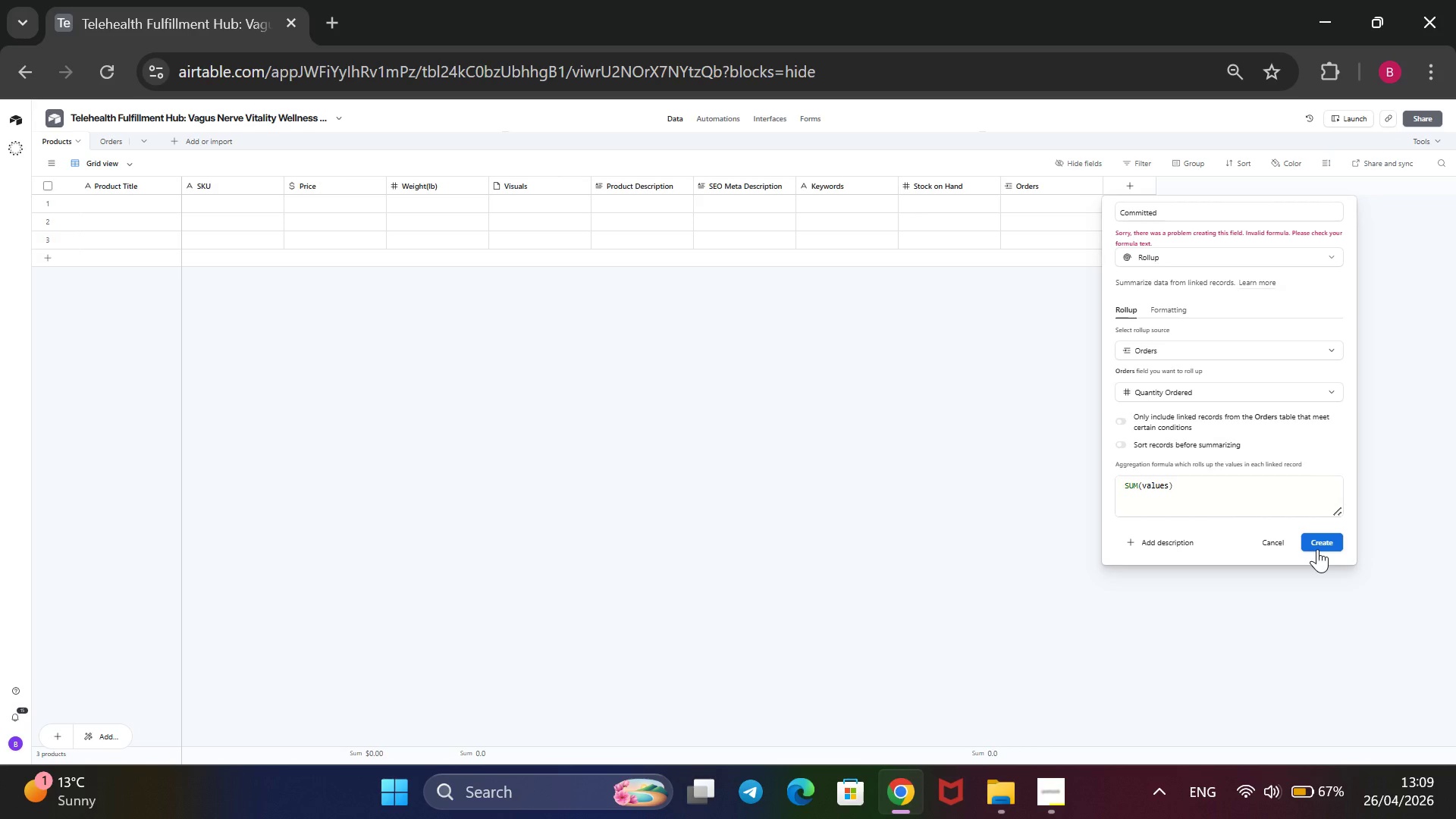 
wait(10.72)
 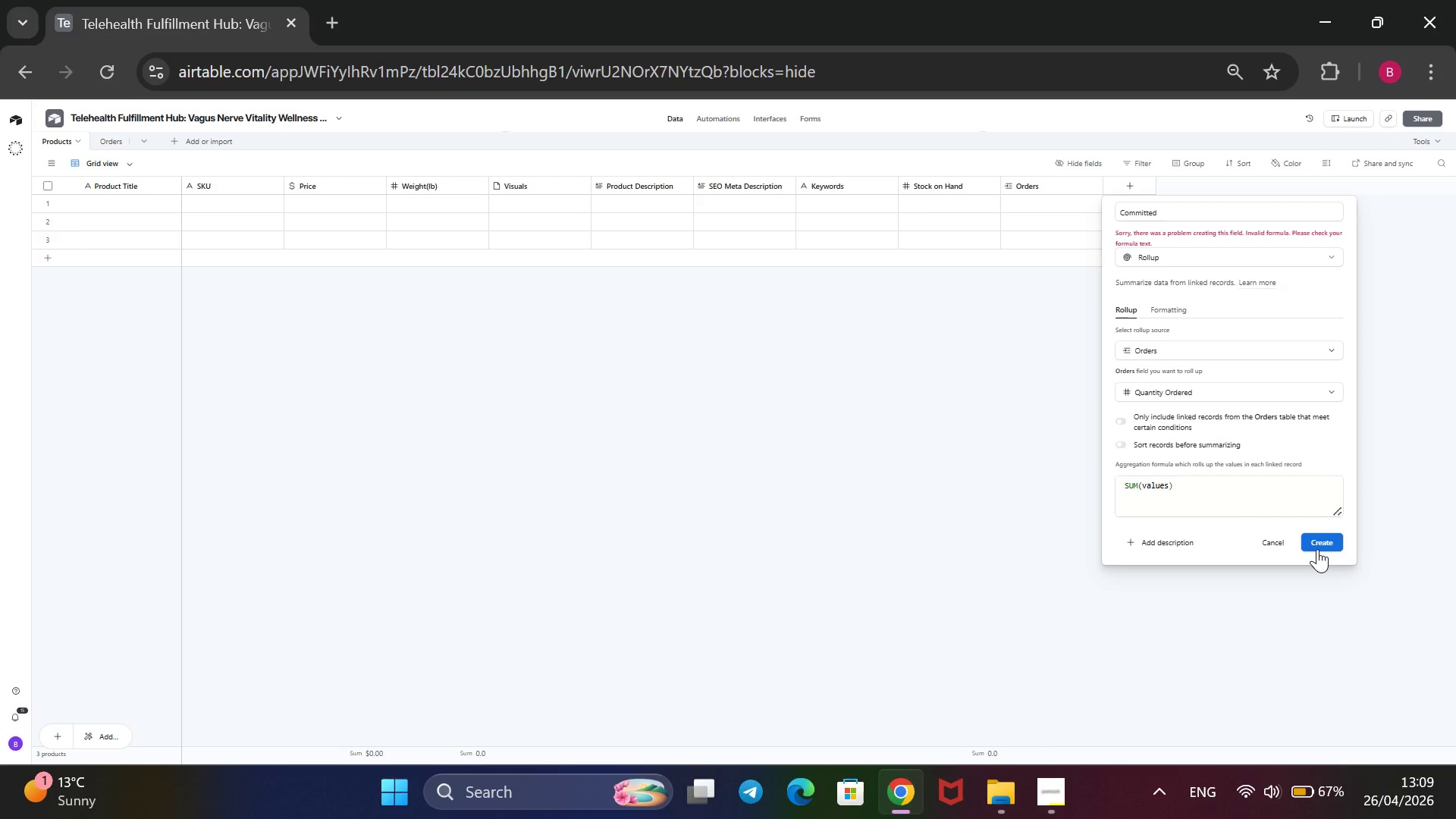 
left_click([1307, 541])
 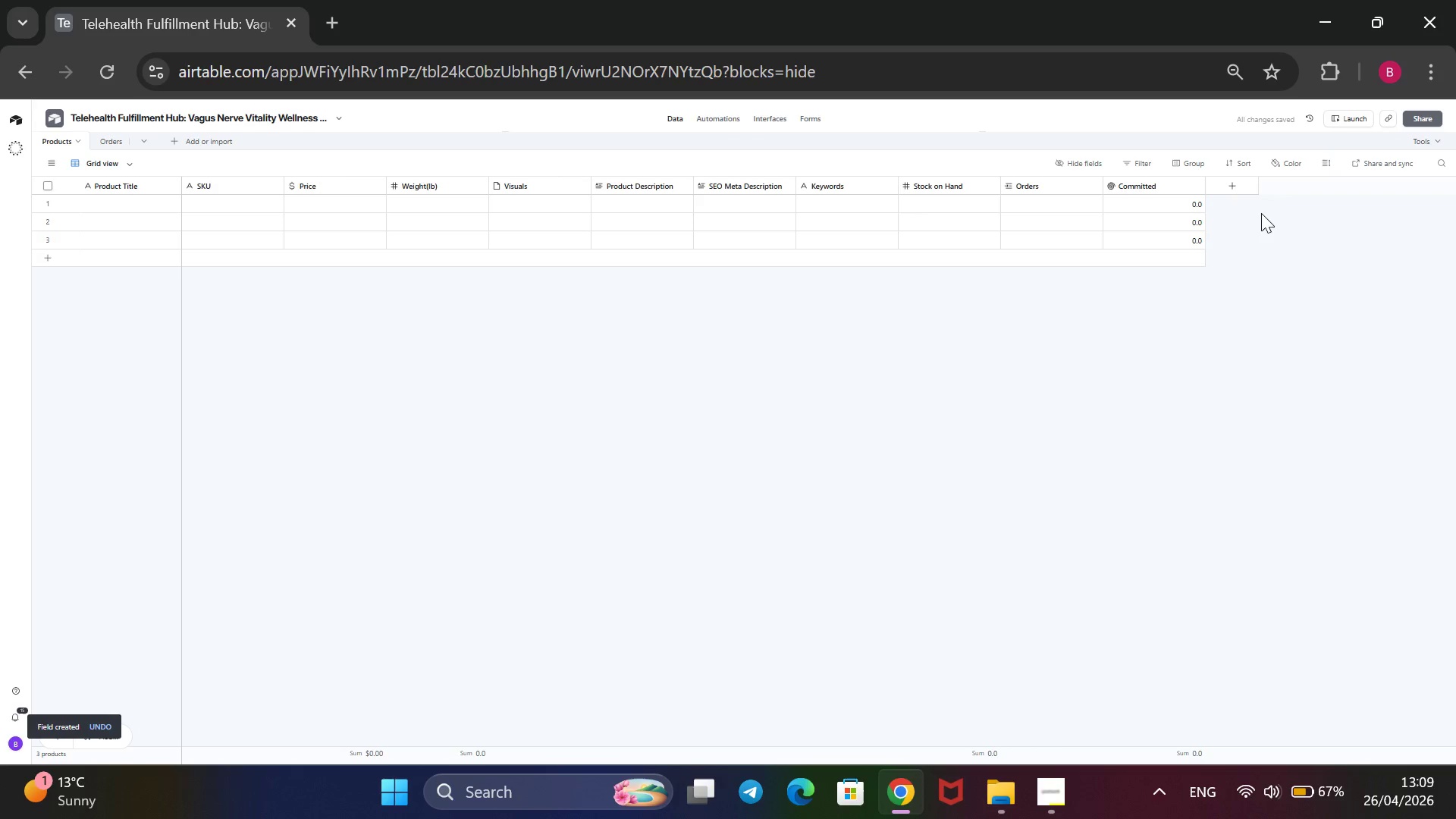 
left_click([1234, 191])
 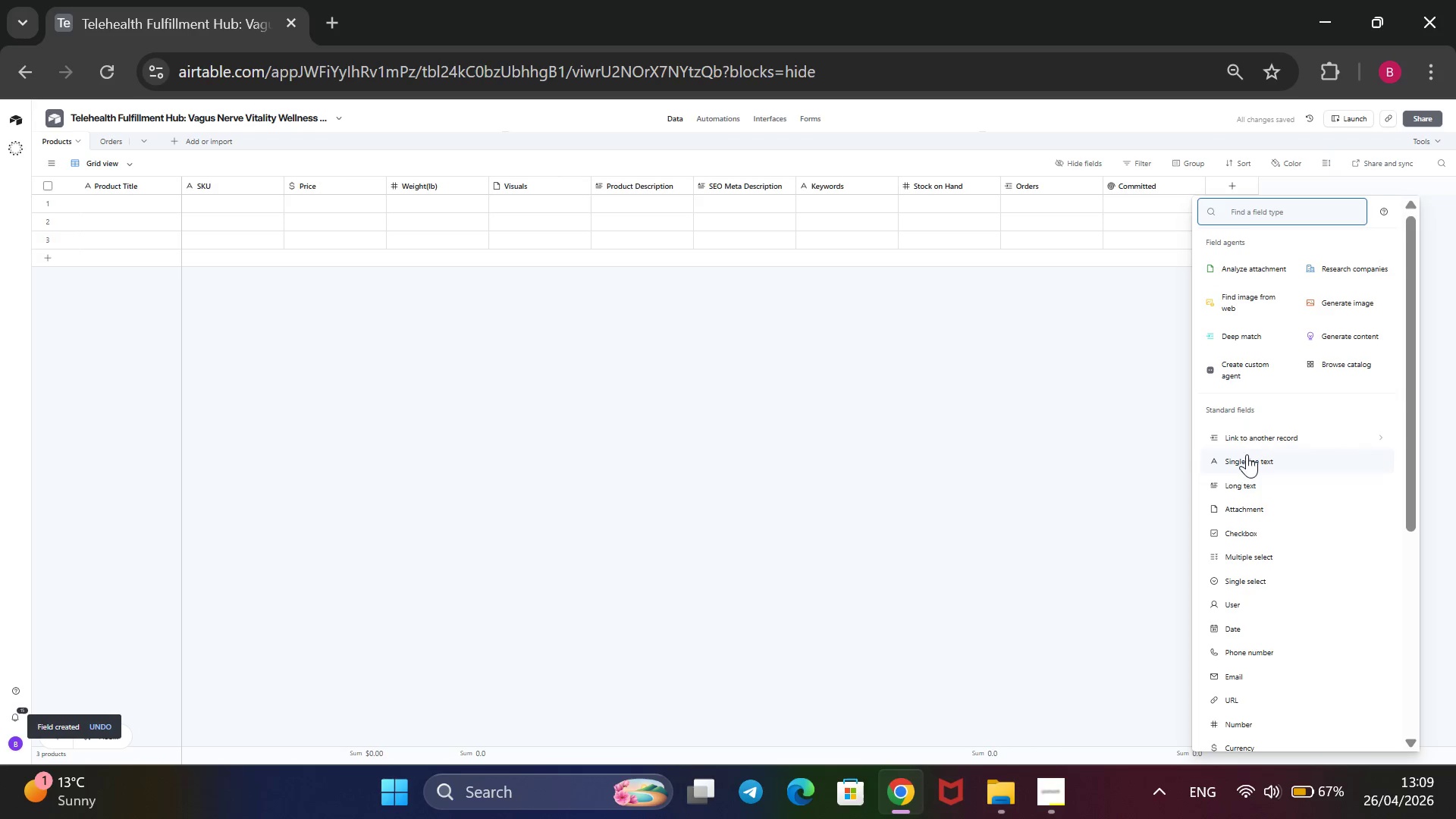 
scroll: coordinate [1285, 674], scroll_direction: down, amount: 3.0
 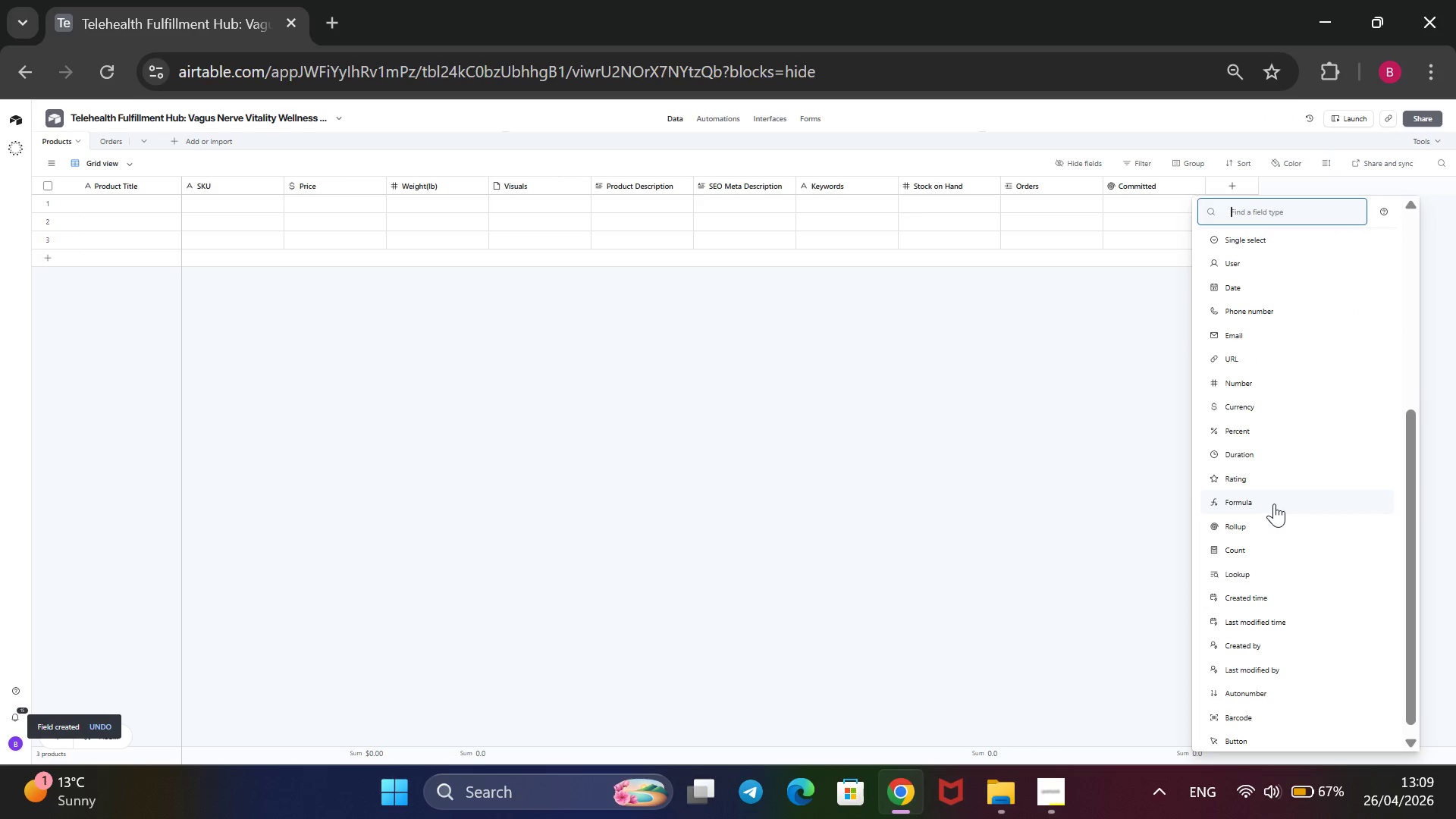 
left_click([1274, 501])
 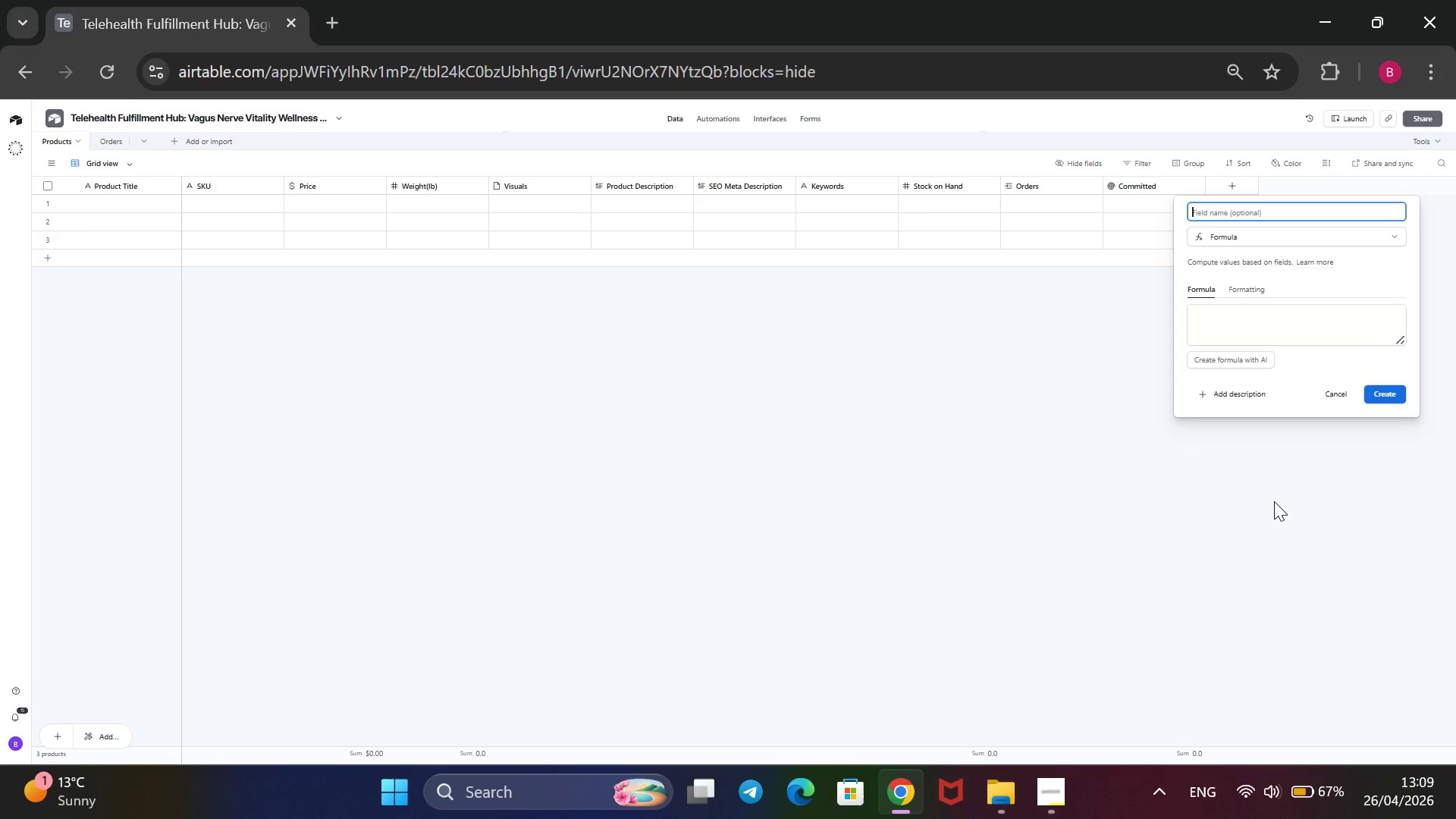 
type(Available to Sell)
 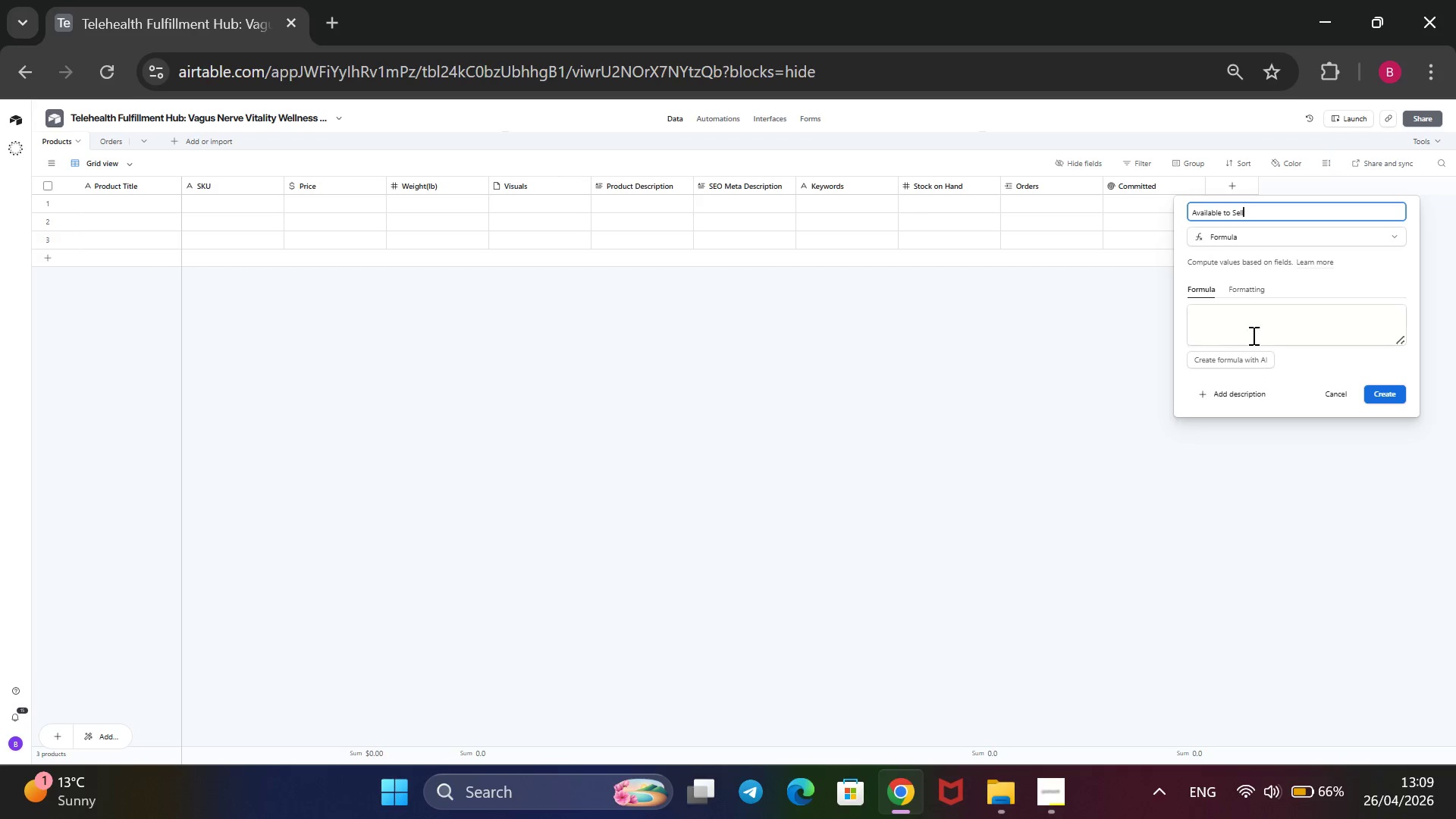 
left_click([1252, 332])
 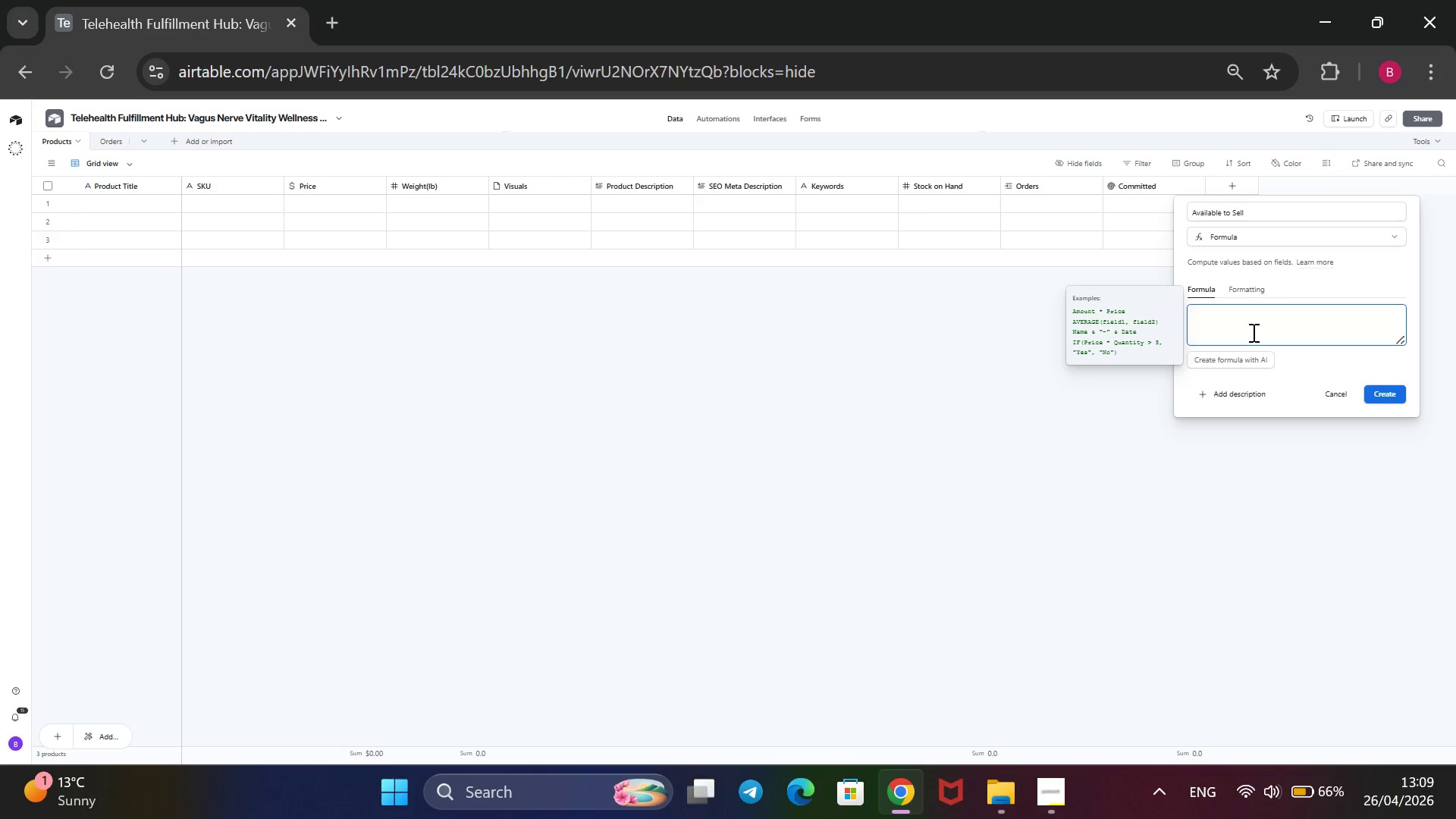 
key(Shift+BracketLeft)
 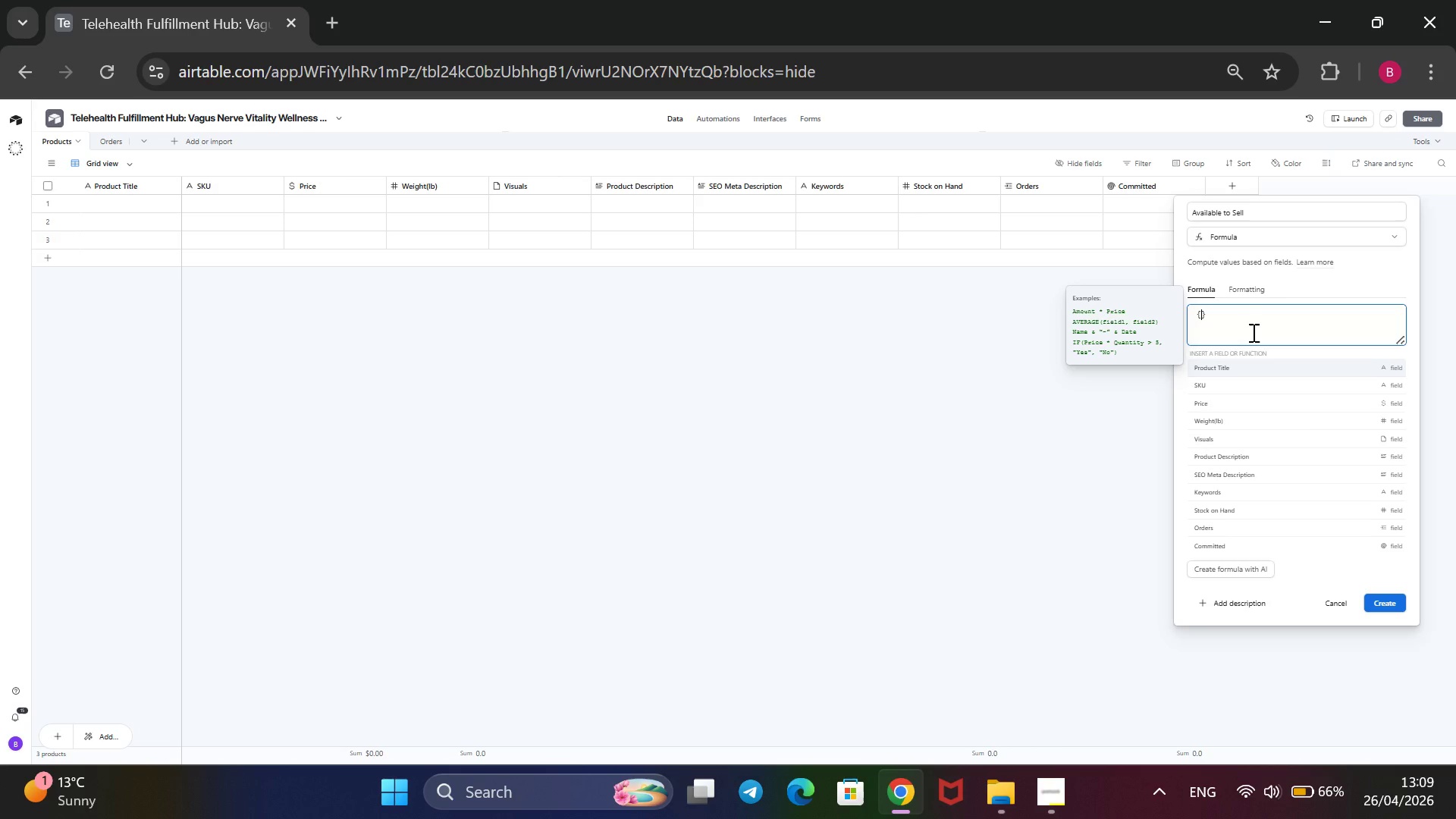 
key(ArrowDown)
 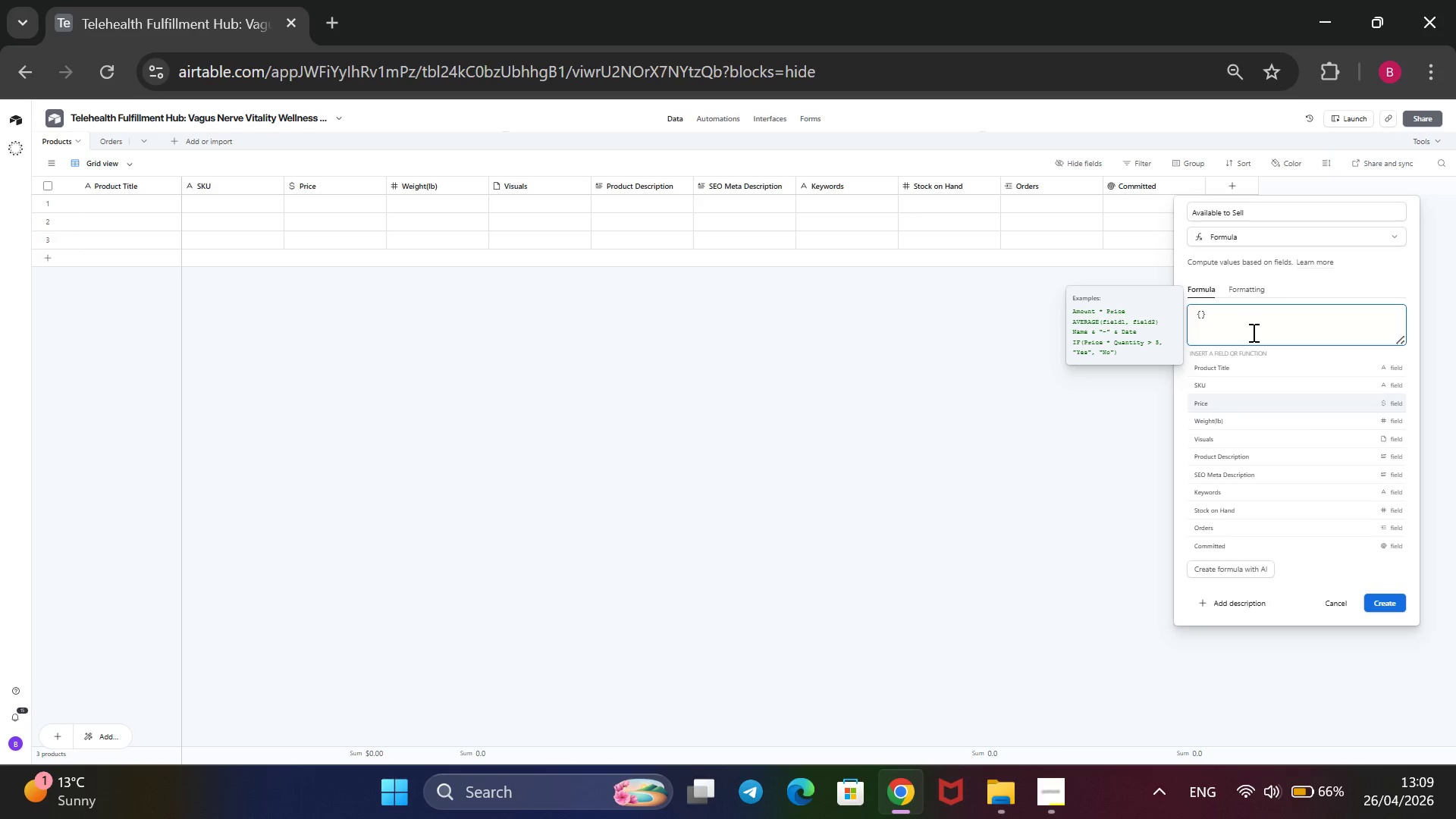 
key(ArrowDown)
 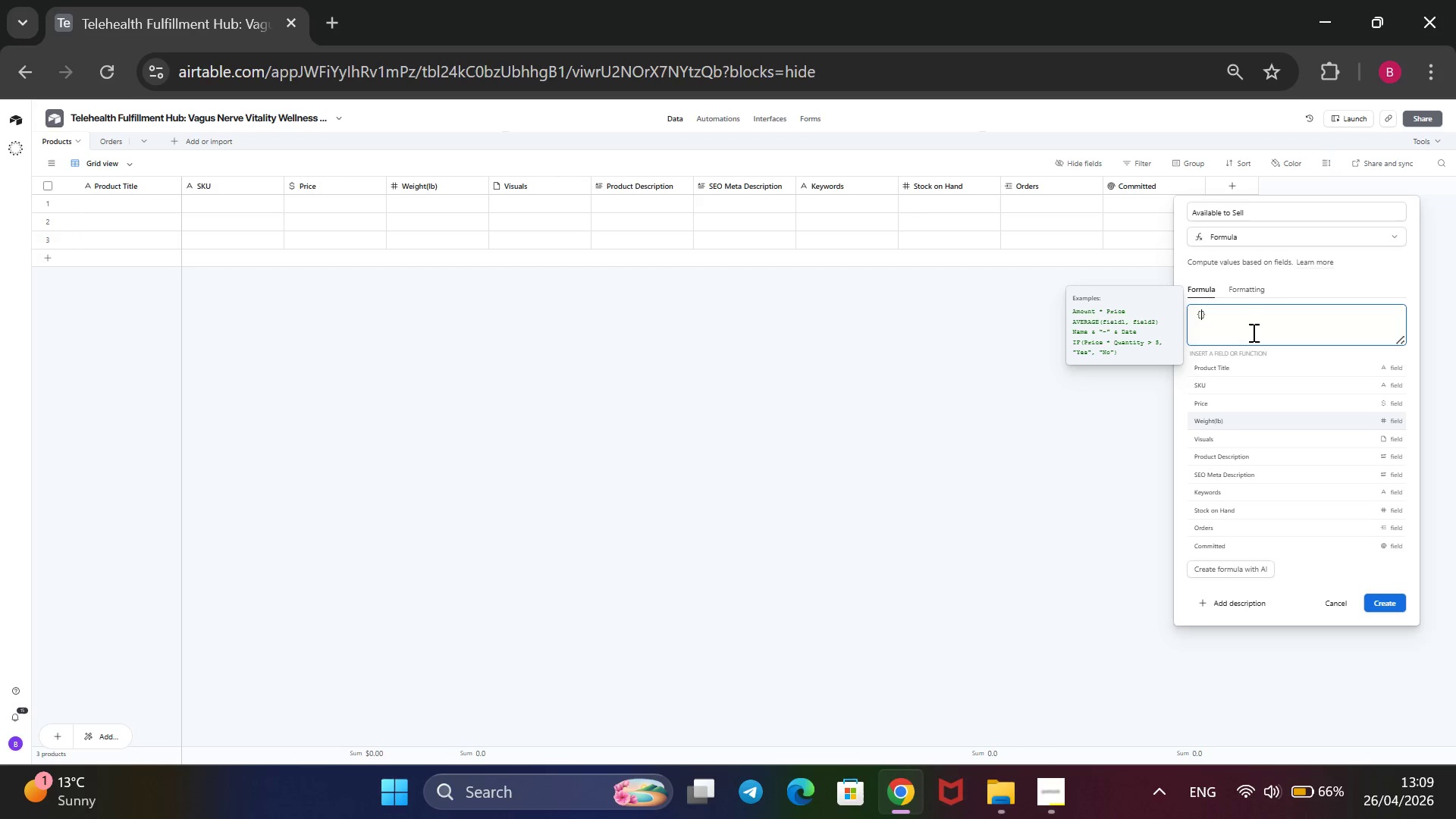 
key(ArrowDown)
 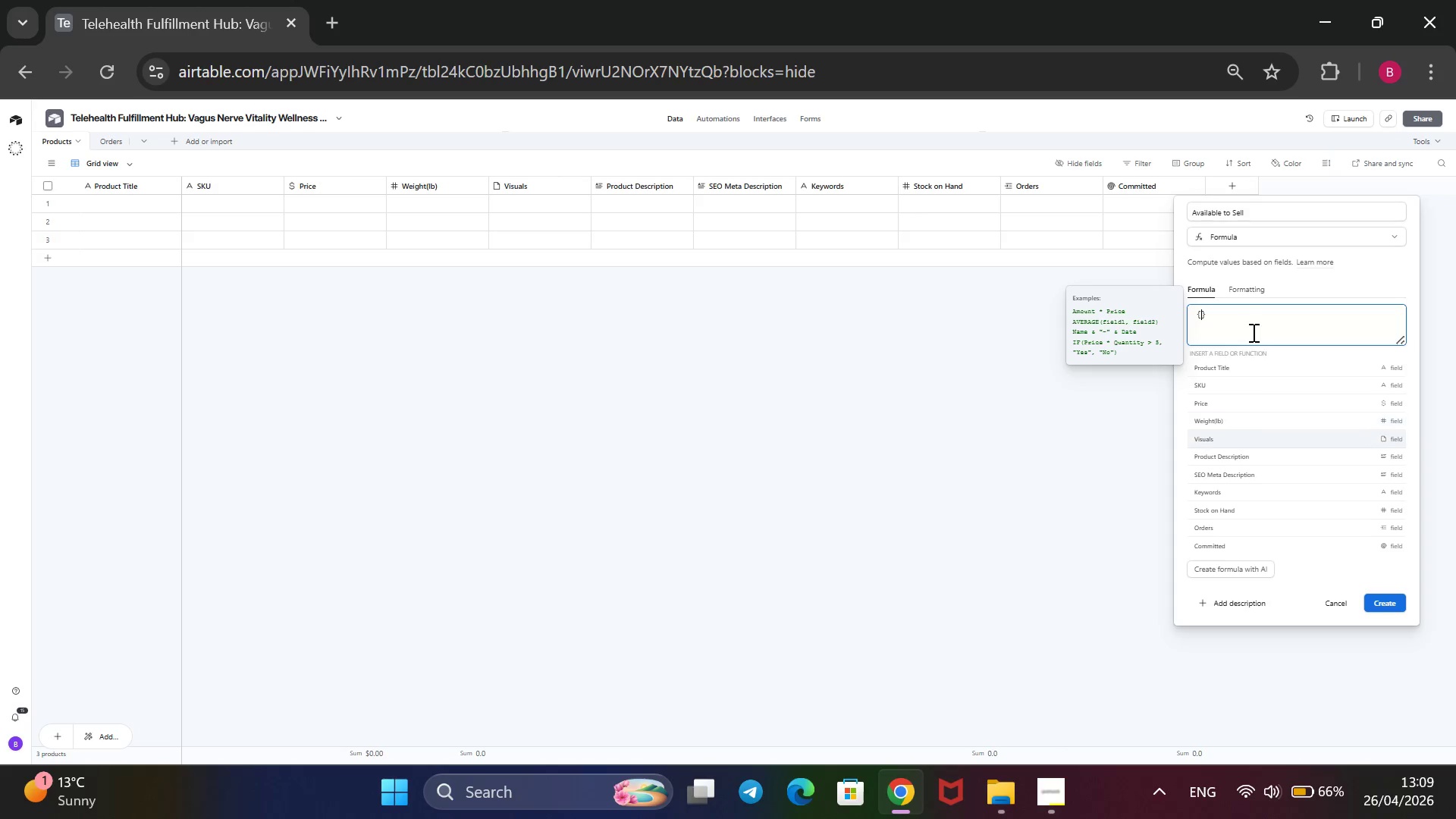 
key(ArrowDown)
 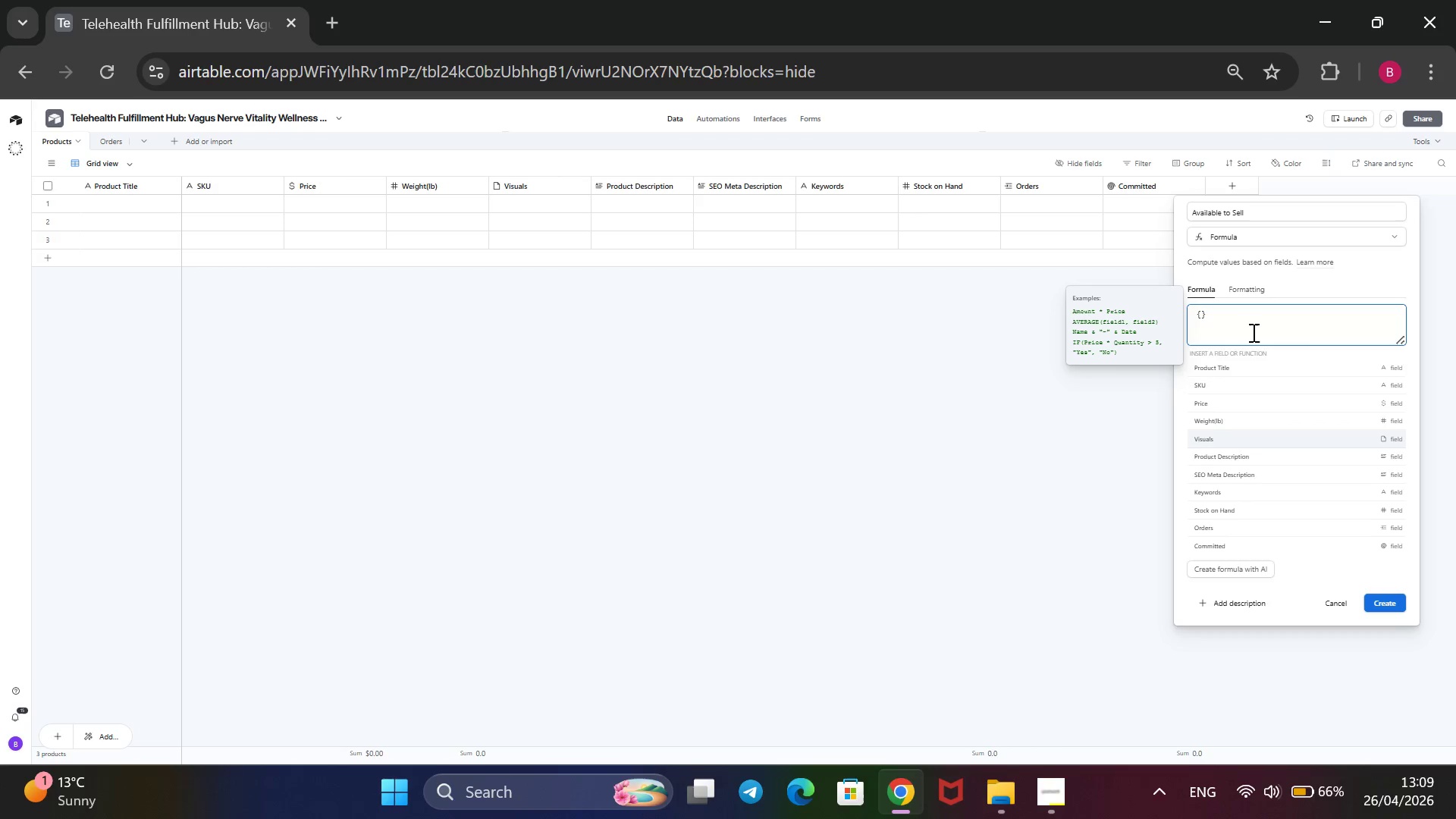 
key(ArrowDown)
 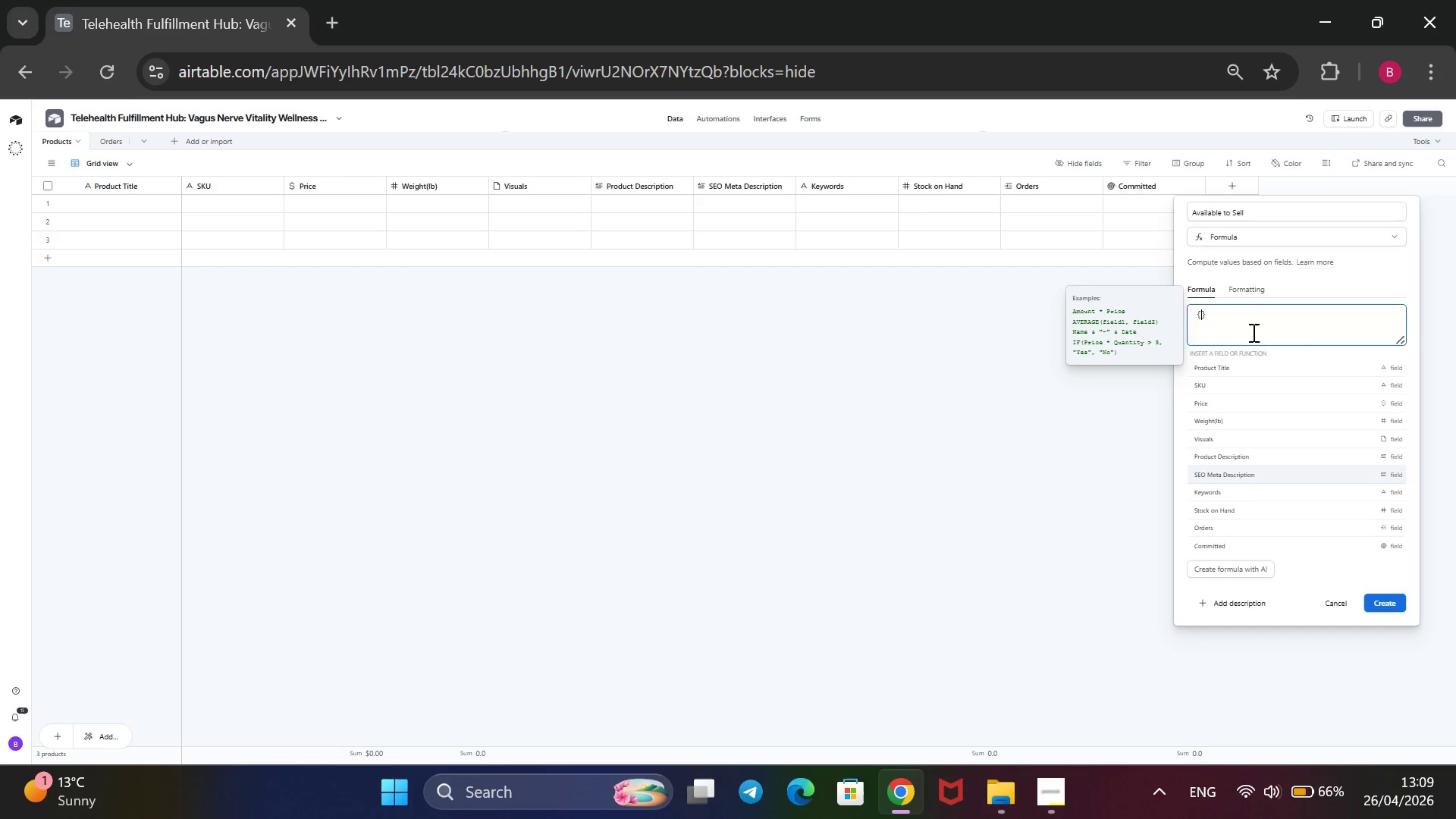 
key(ArrowDown)
 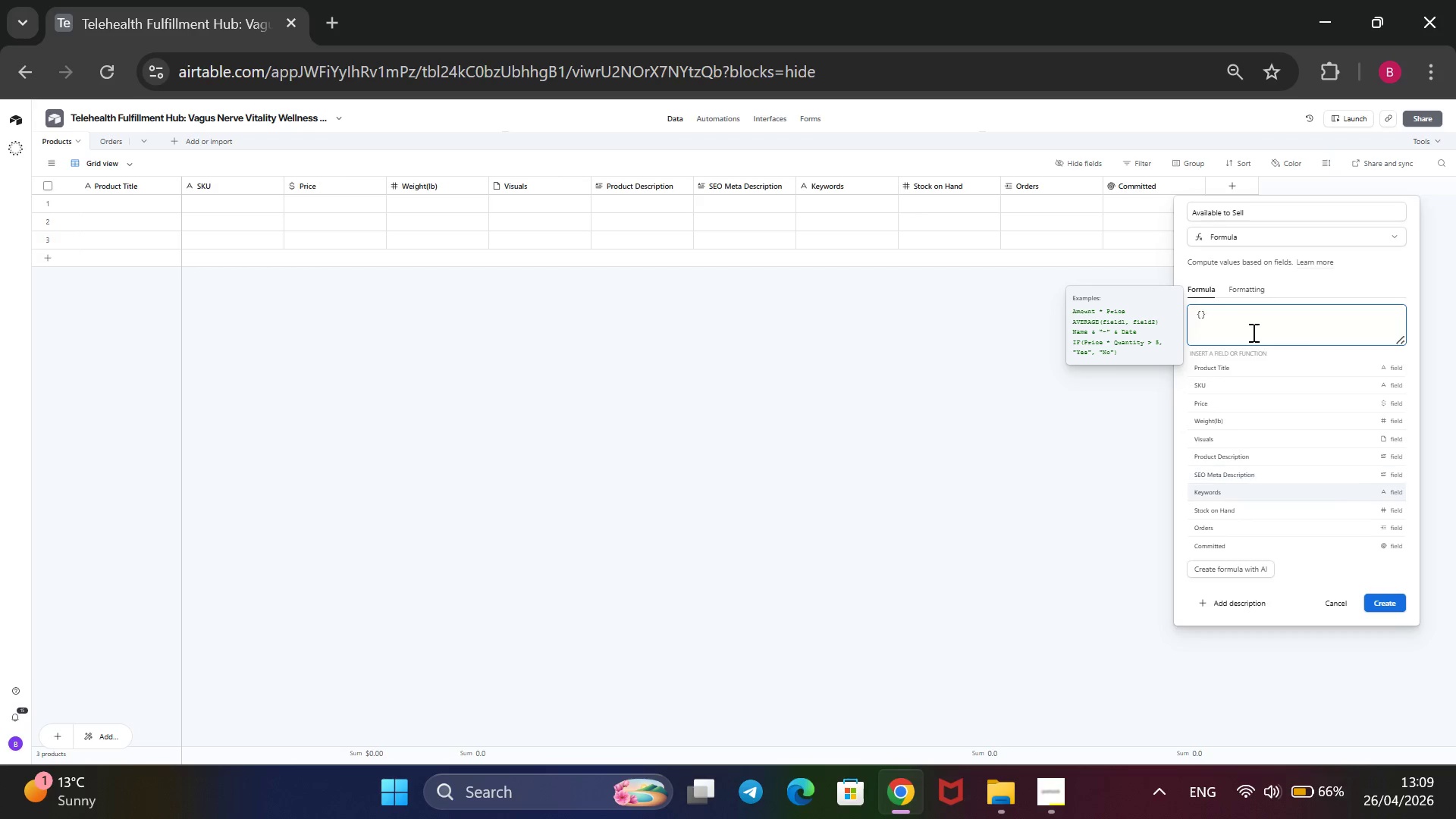 
key(ArrowDown)
 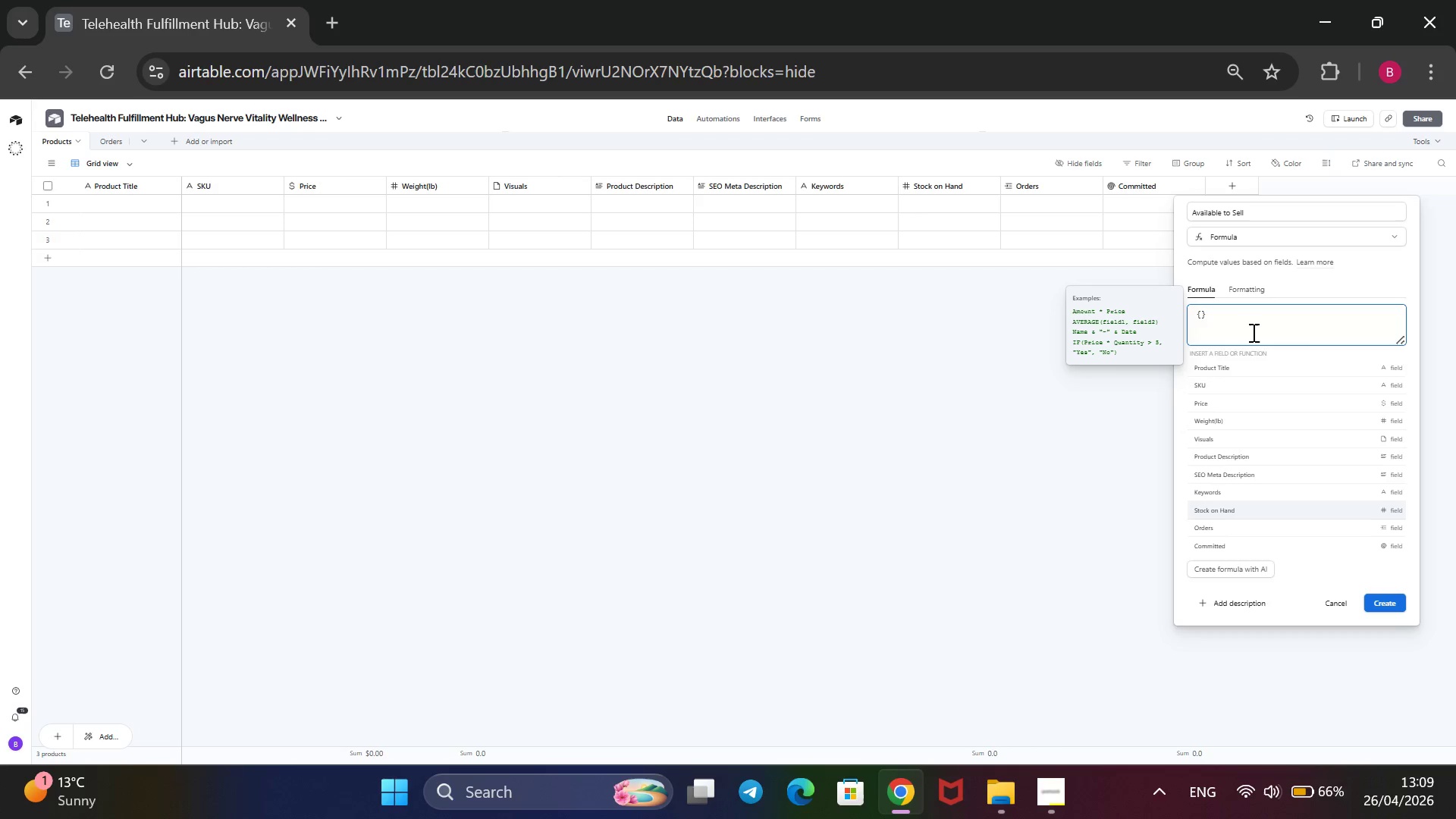 
key(ArrowDown)
 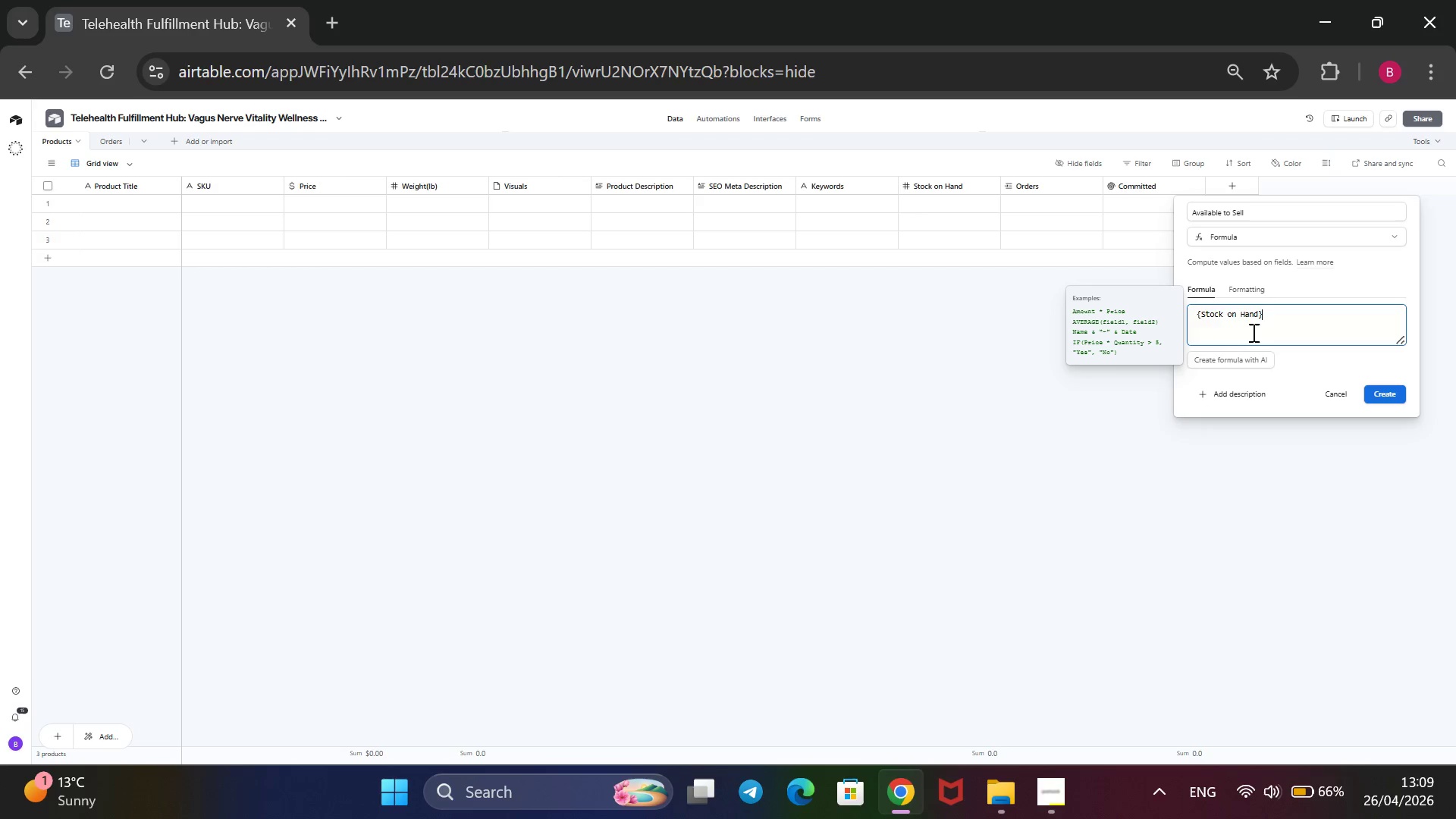 
key(Enter)
 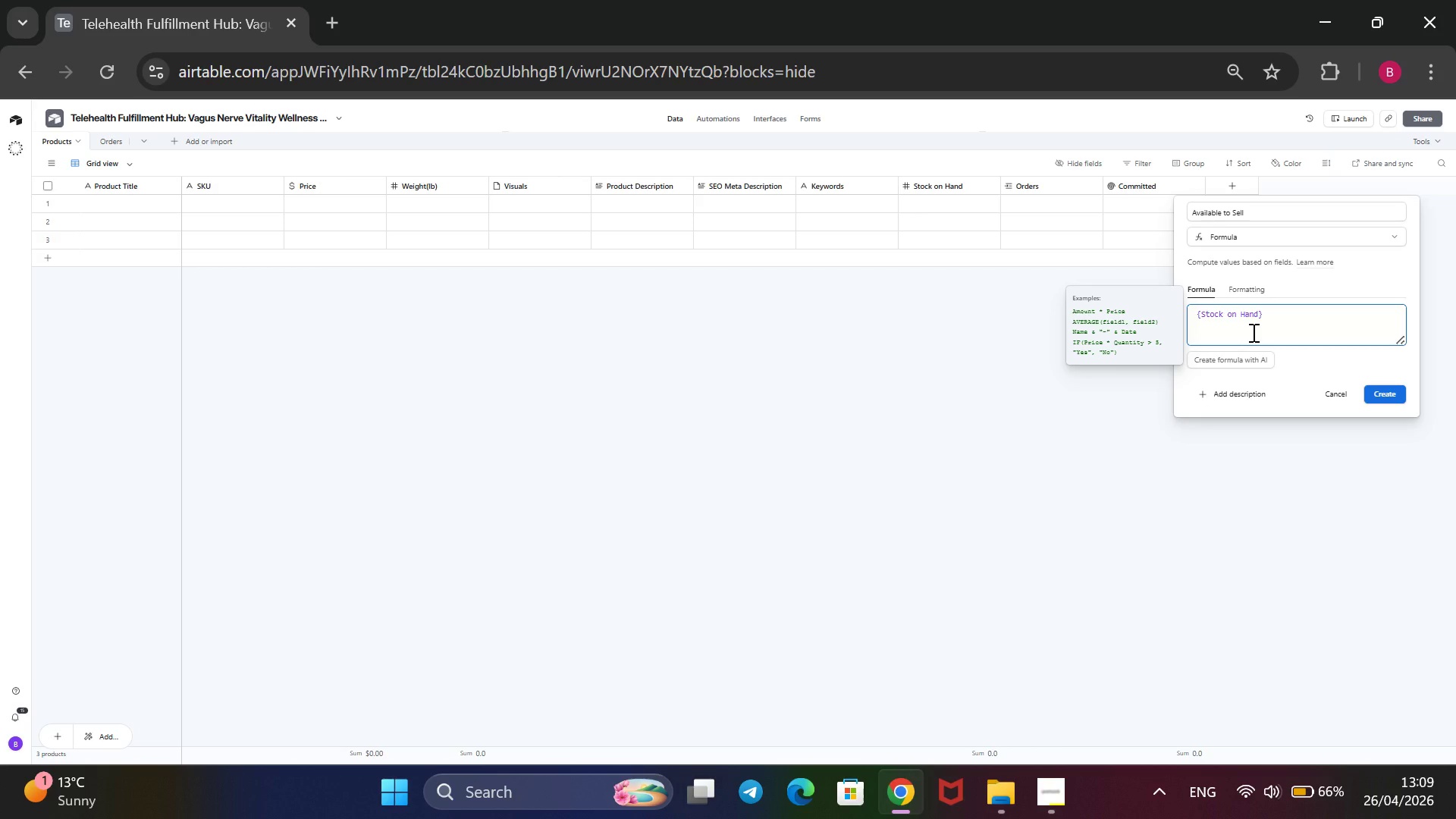 
key(ArrowRight)
 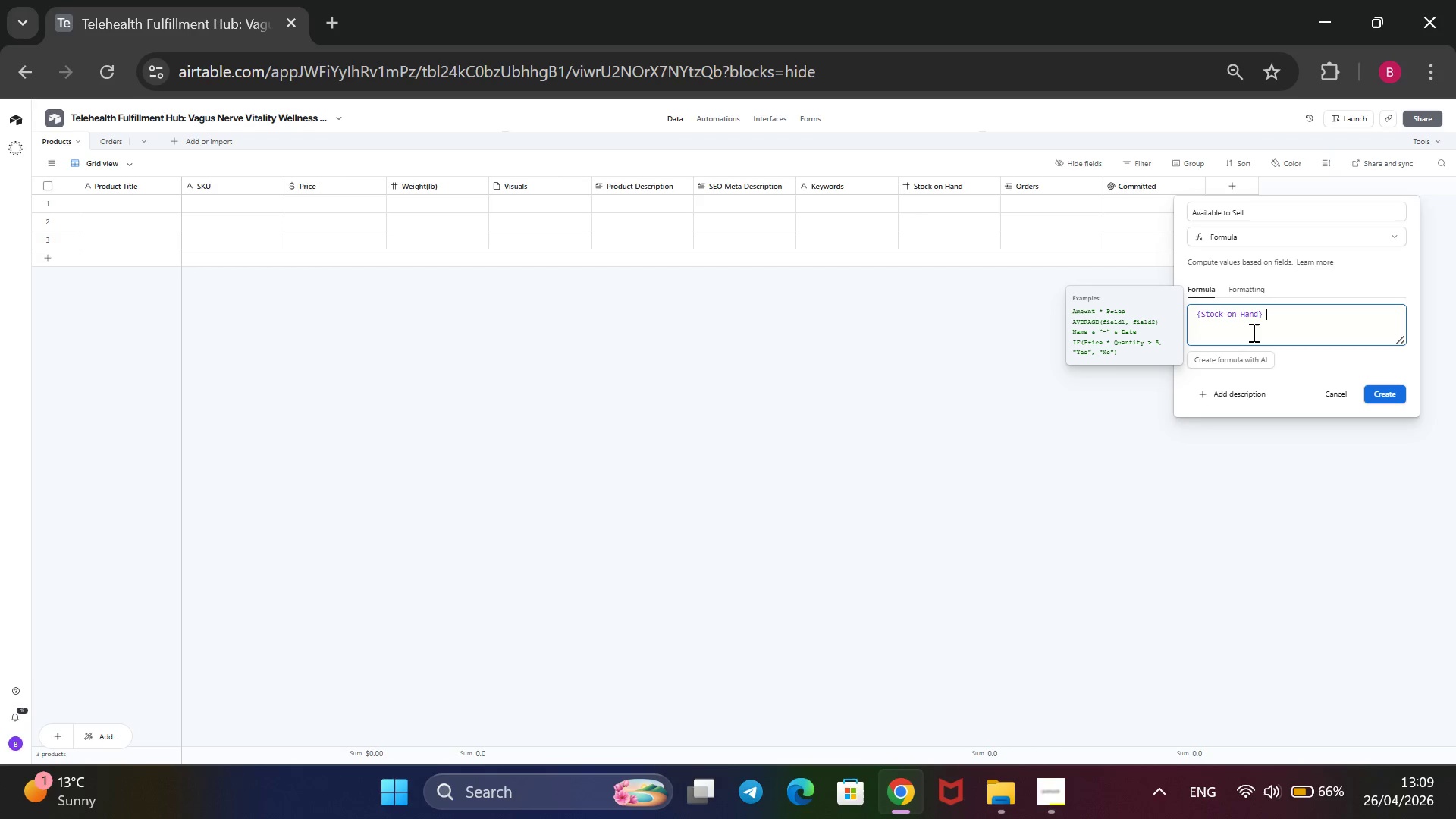 
key(Space)
 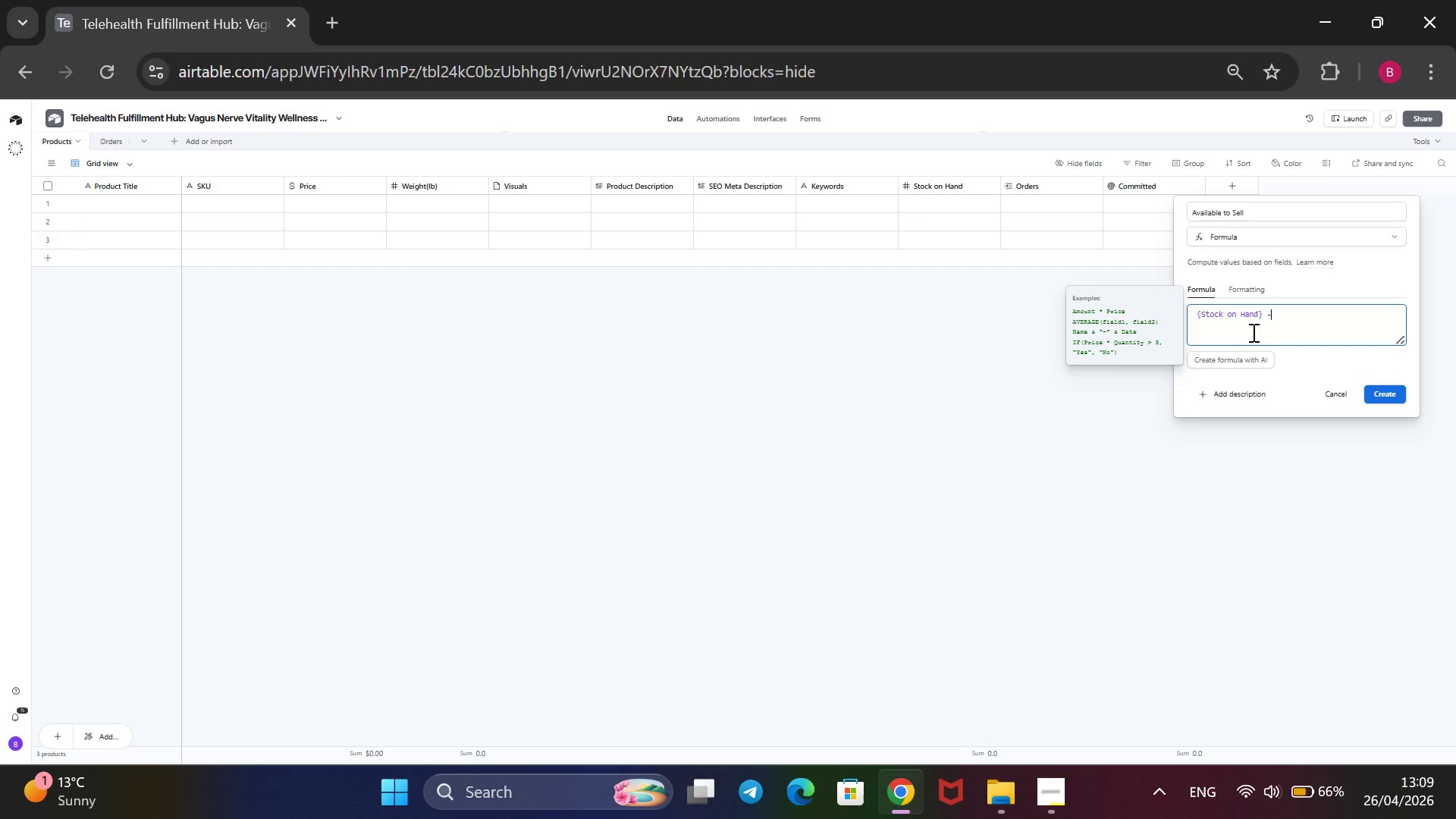 
key(Minus)
 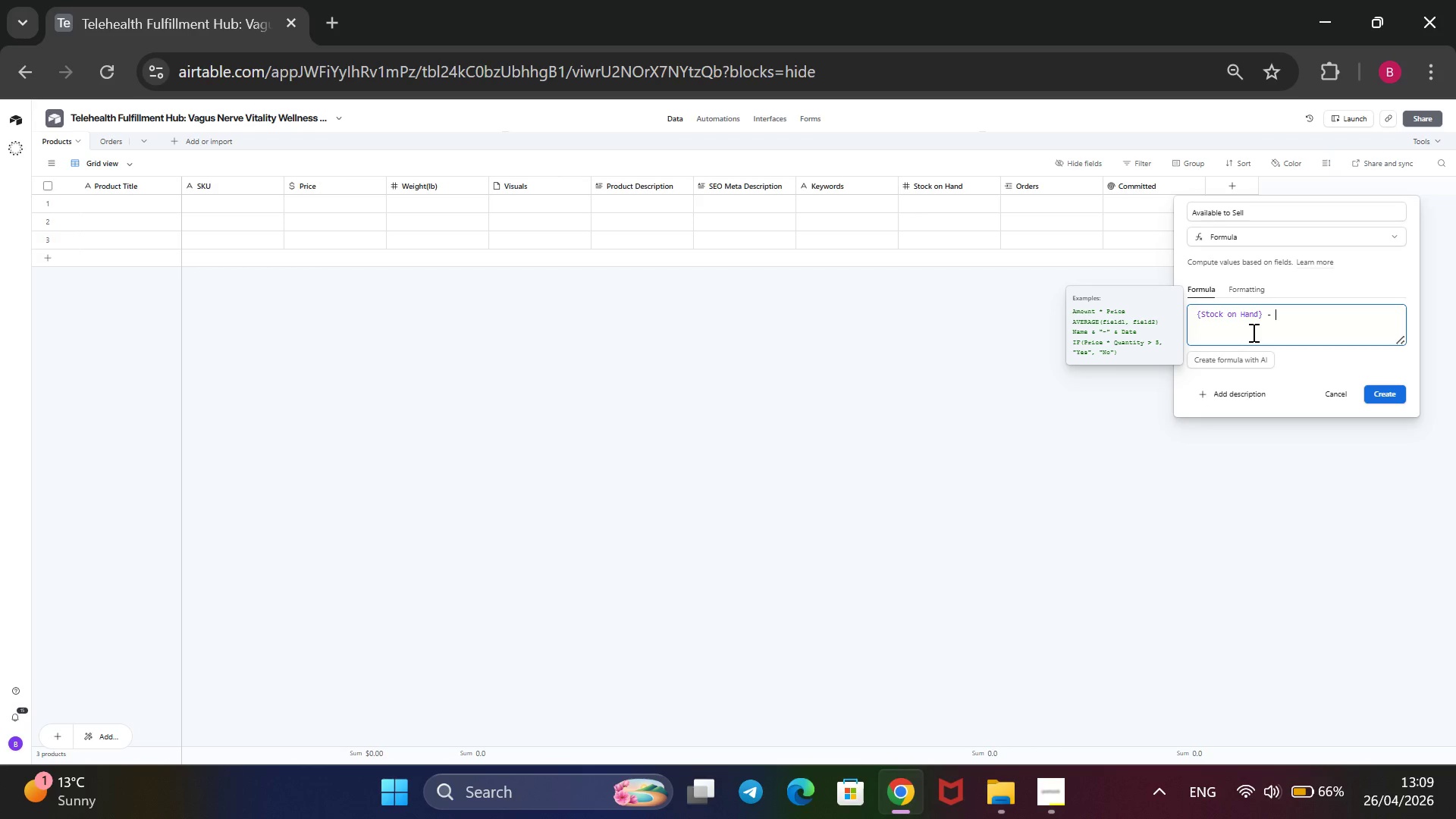 
key(Space)
 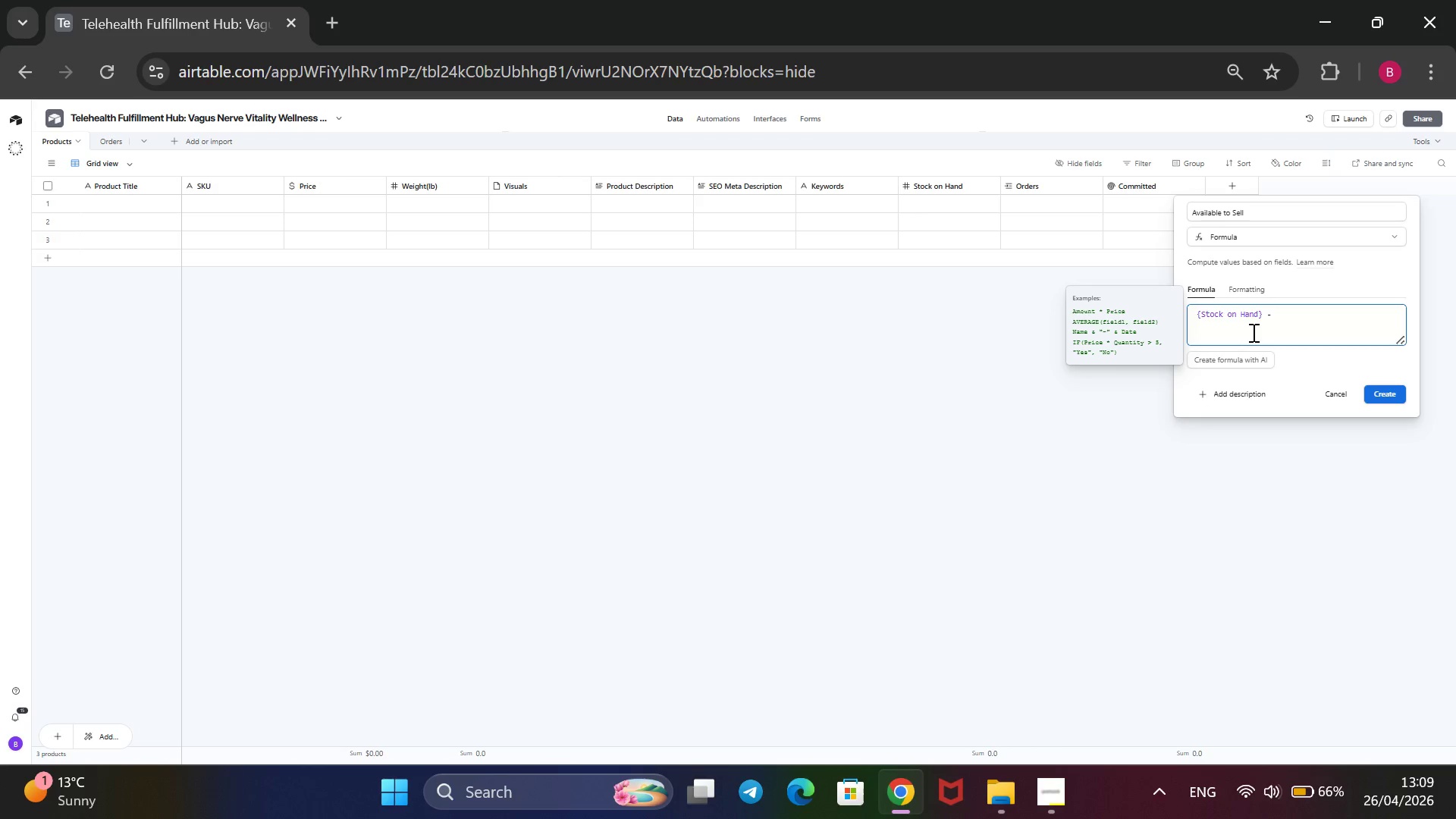 
key(Shift+BracketLeft)
 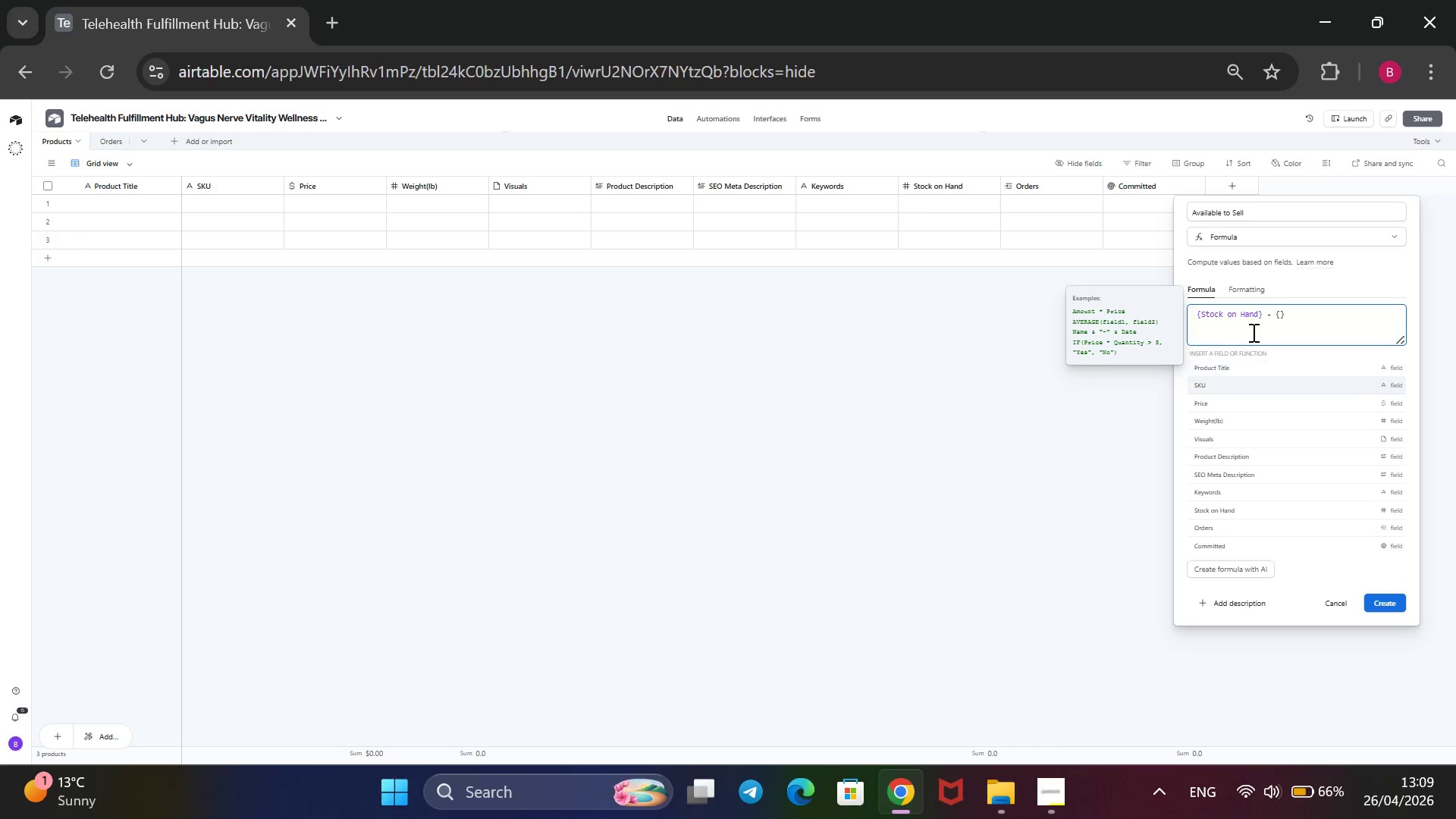 
key(ArrowDown)
 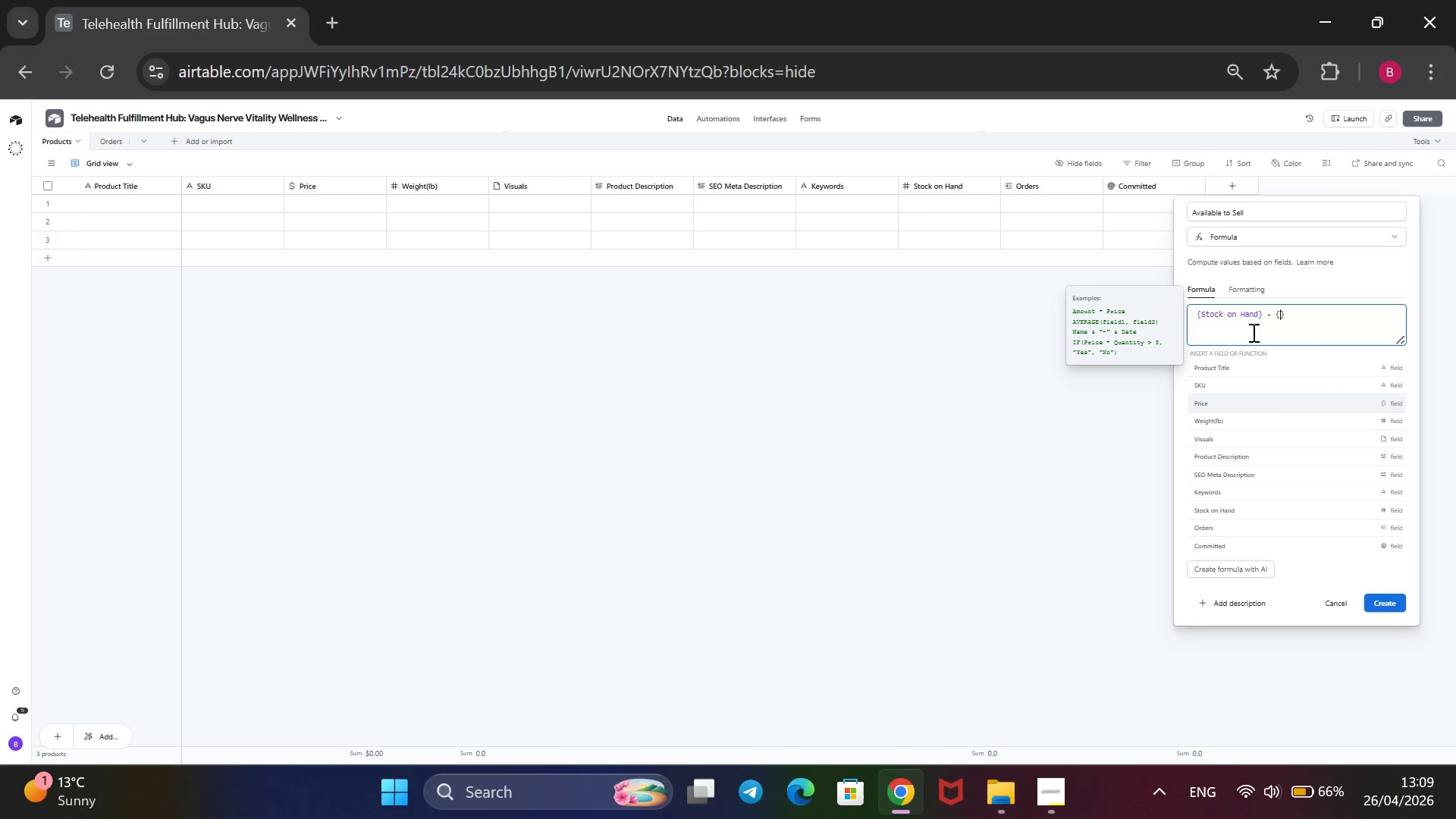 
key(ArrowDown)
 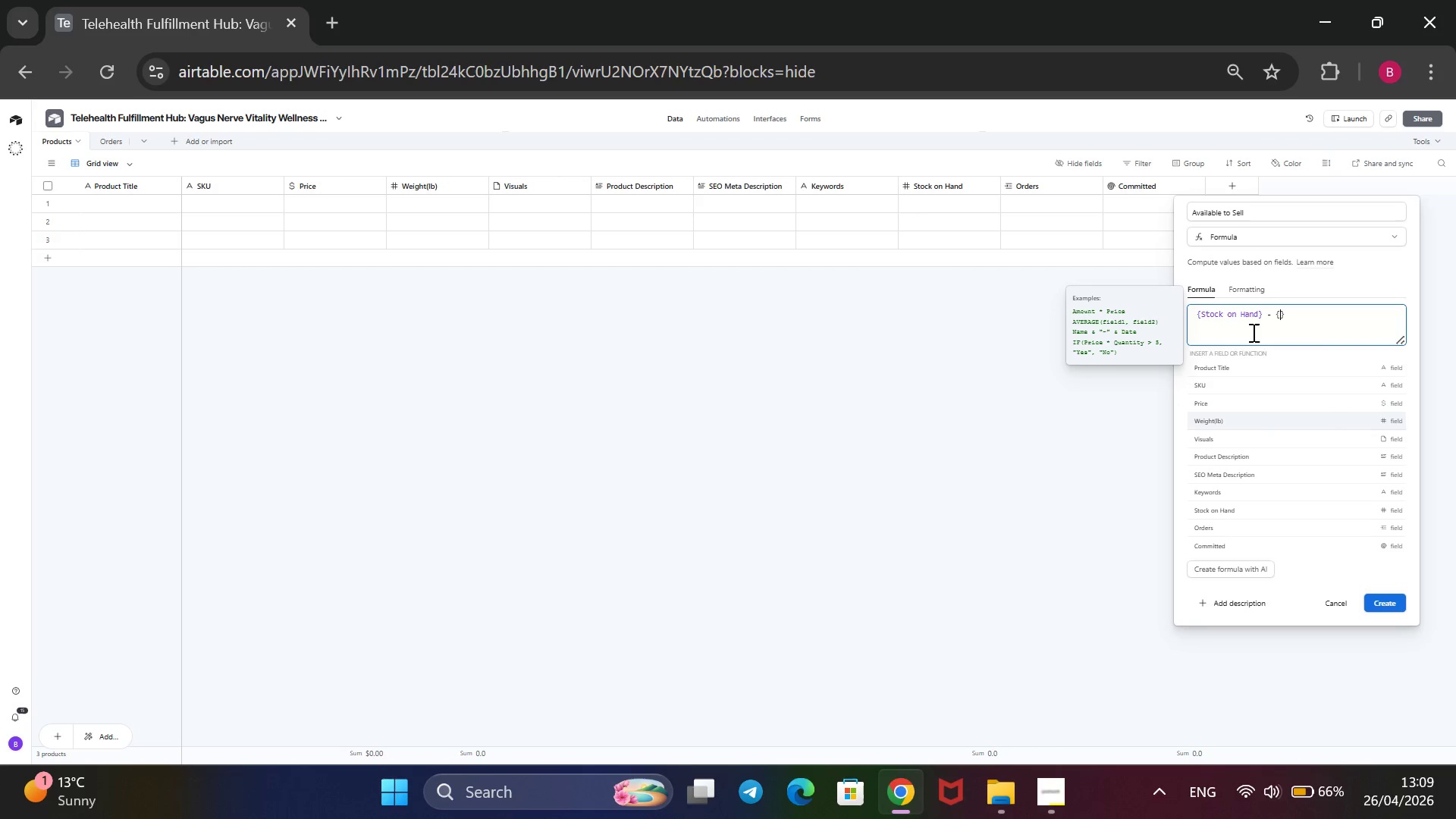 
key(ArrowDown)
 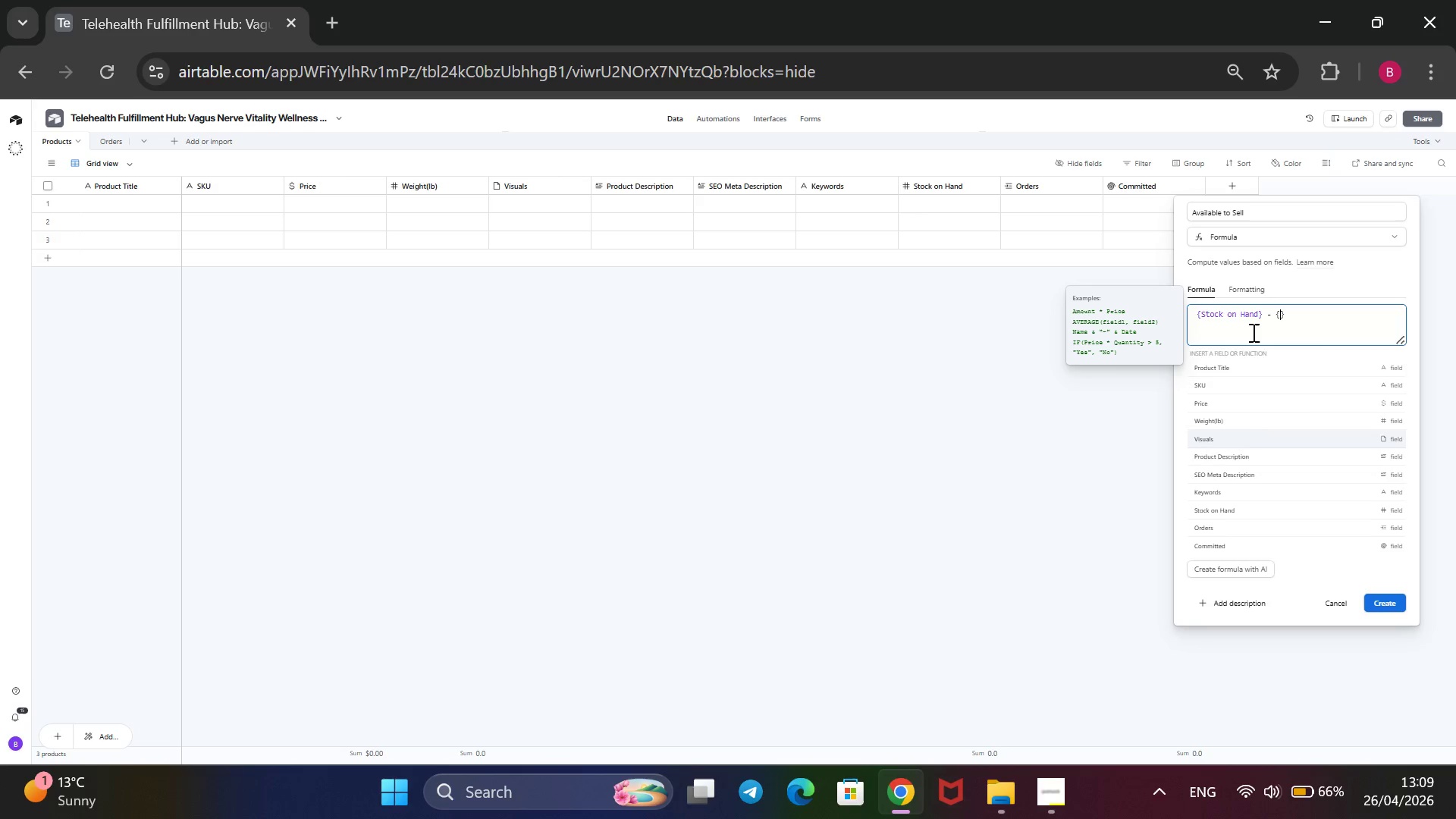 
key(ArrowDown)
 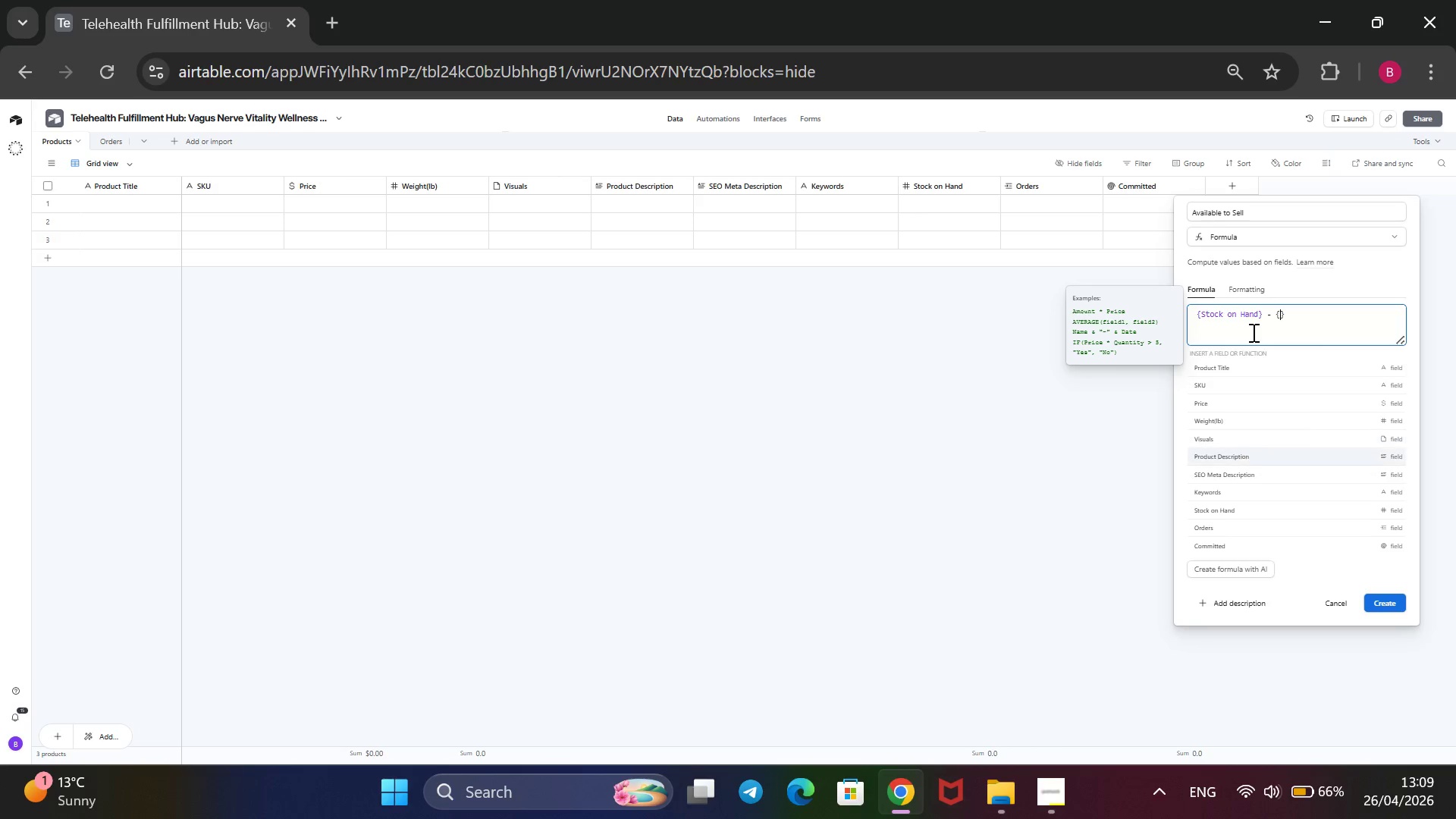 
key(ArrowDown)
 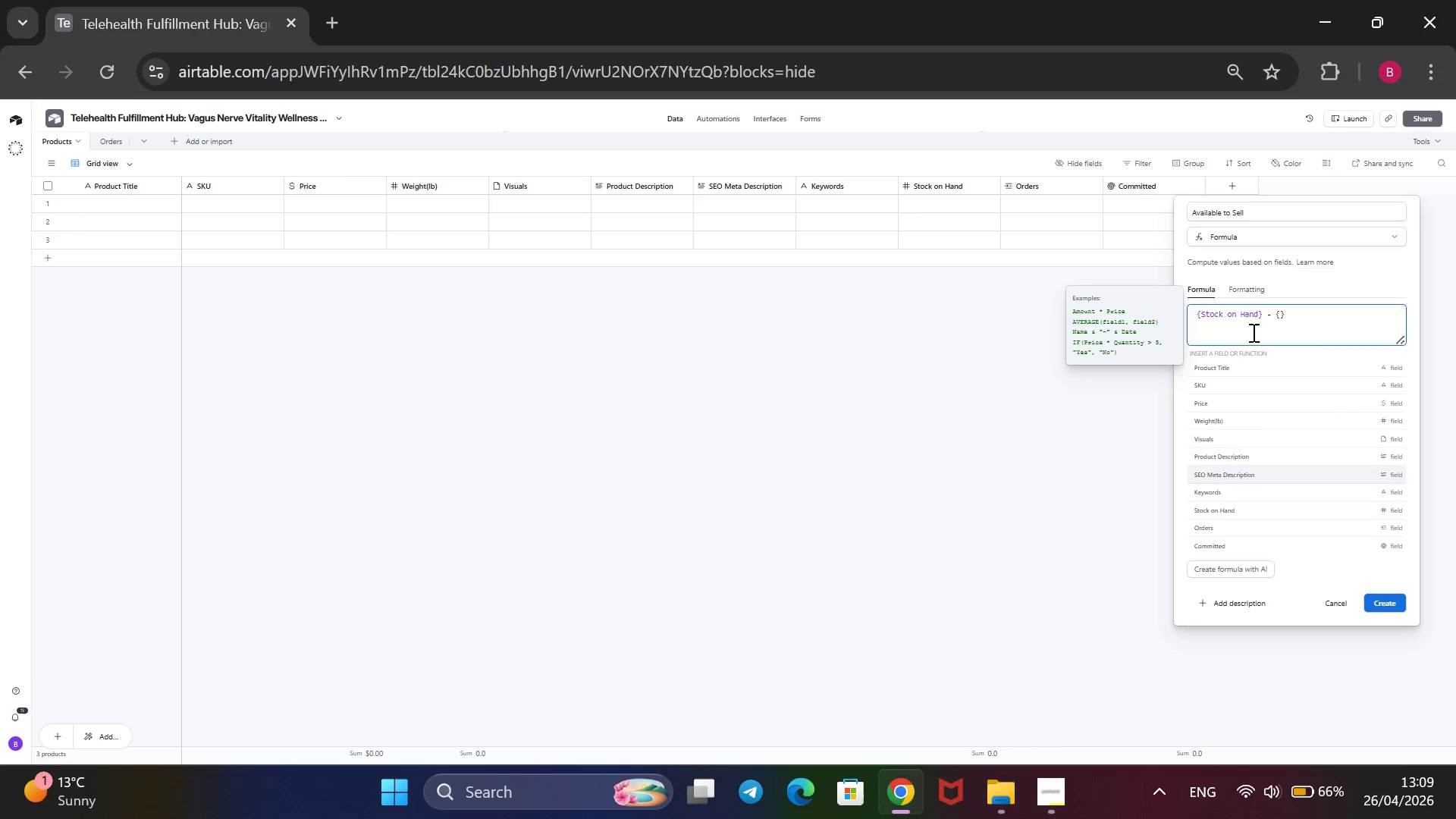 
key(ArrowDown)
 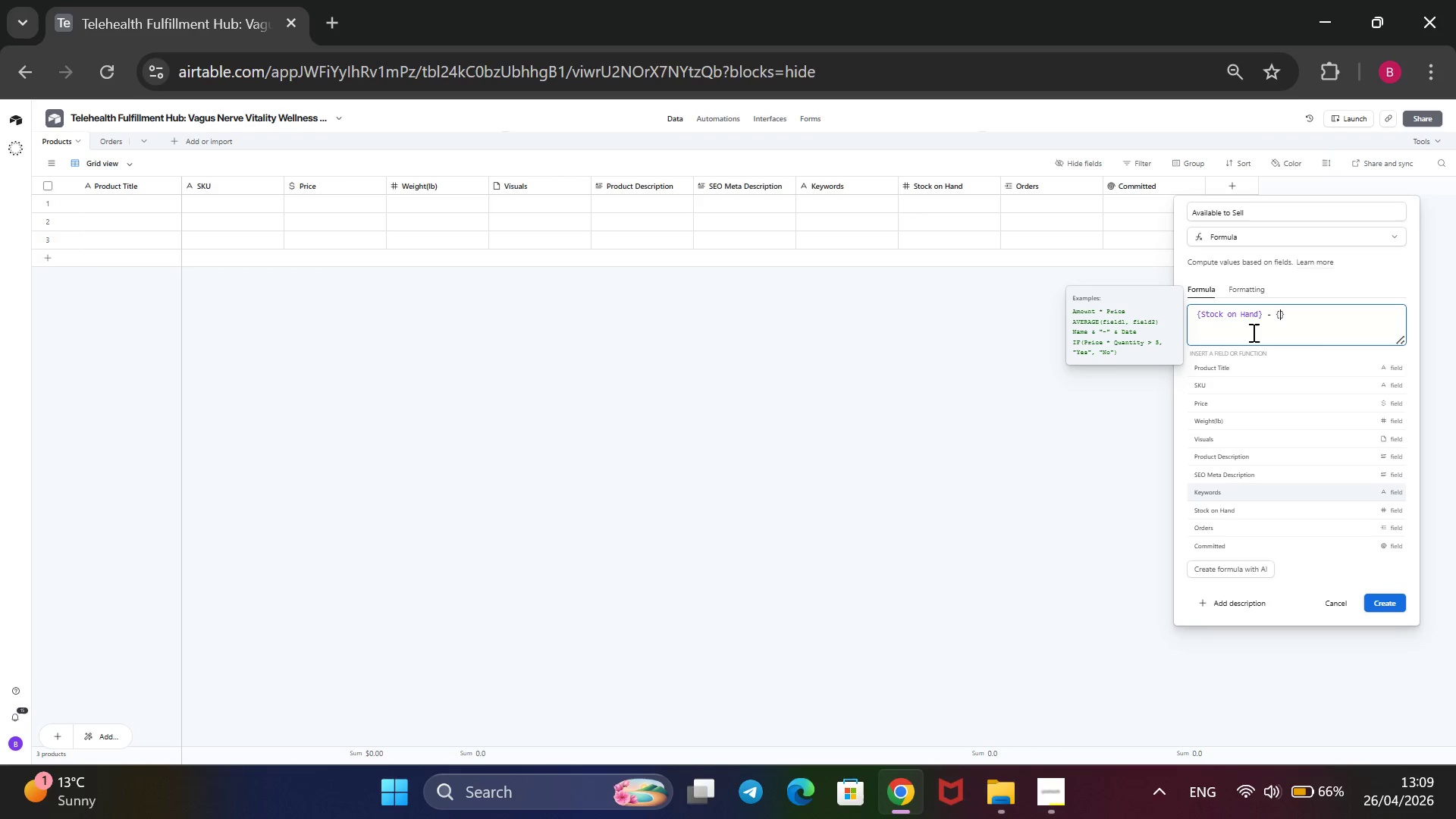 
key(ArrowDown)
 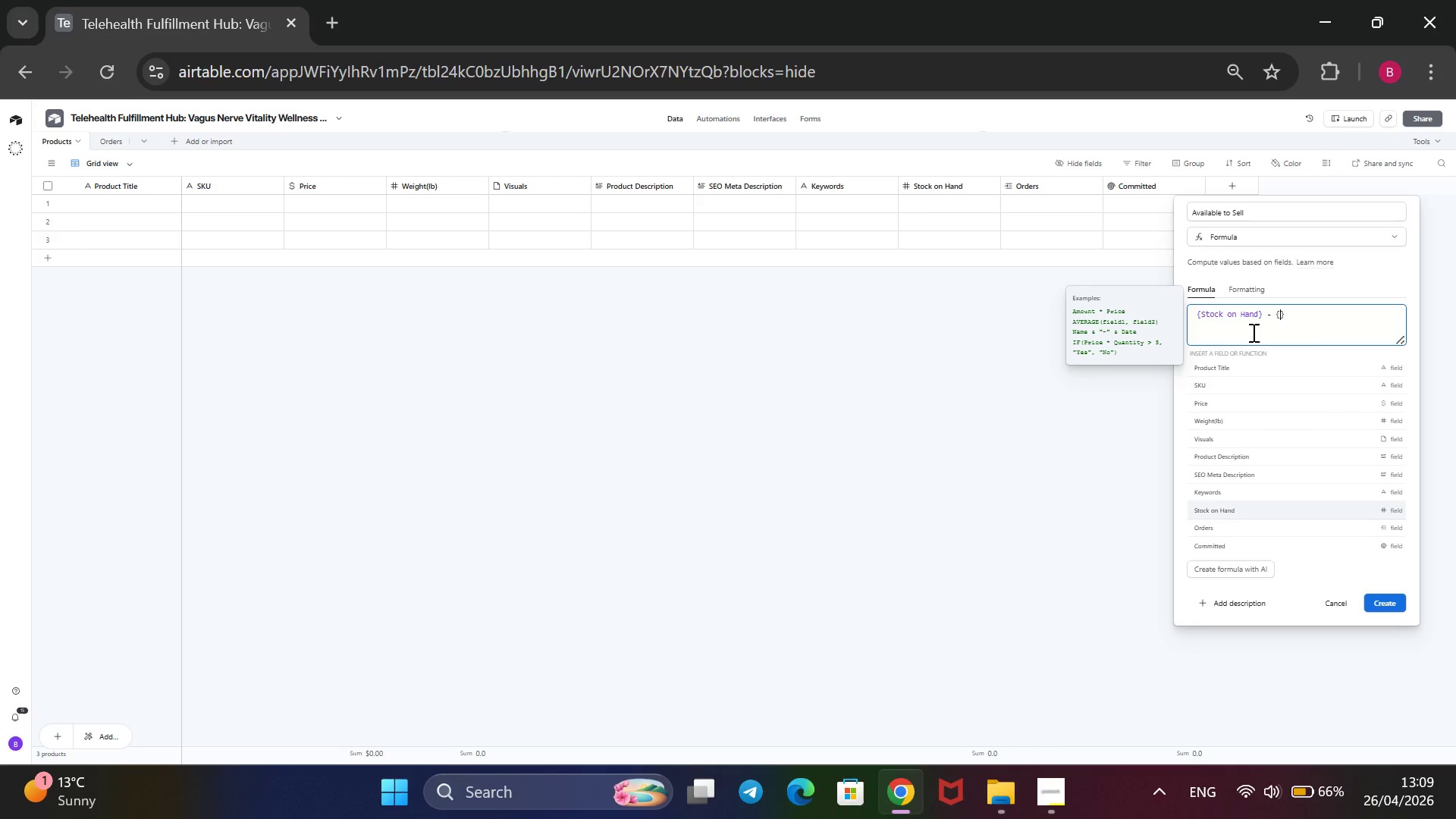 
key(ArrowDown)
 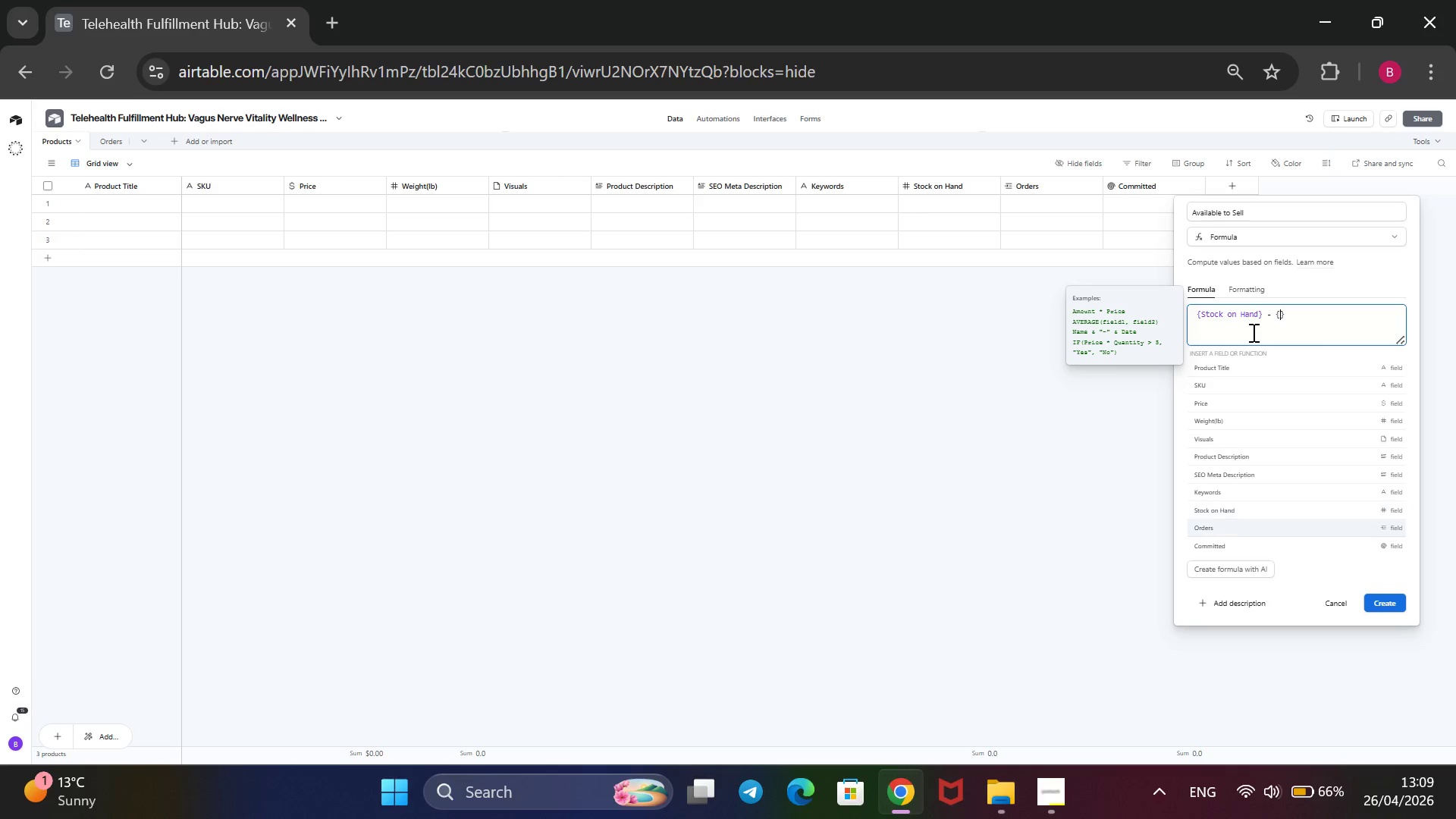 
key(ArrowDown)
 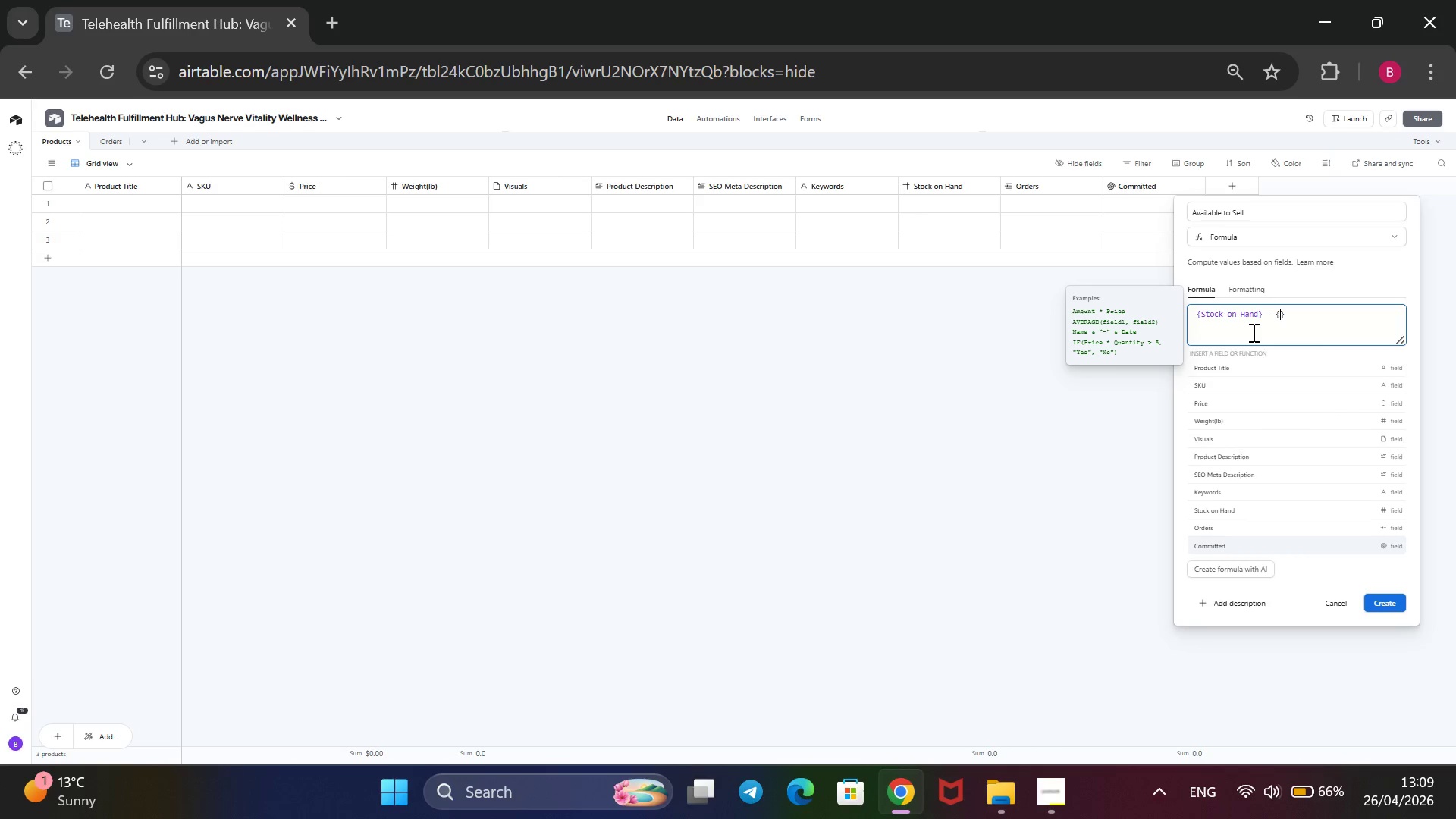 
key(ArrowDown)
 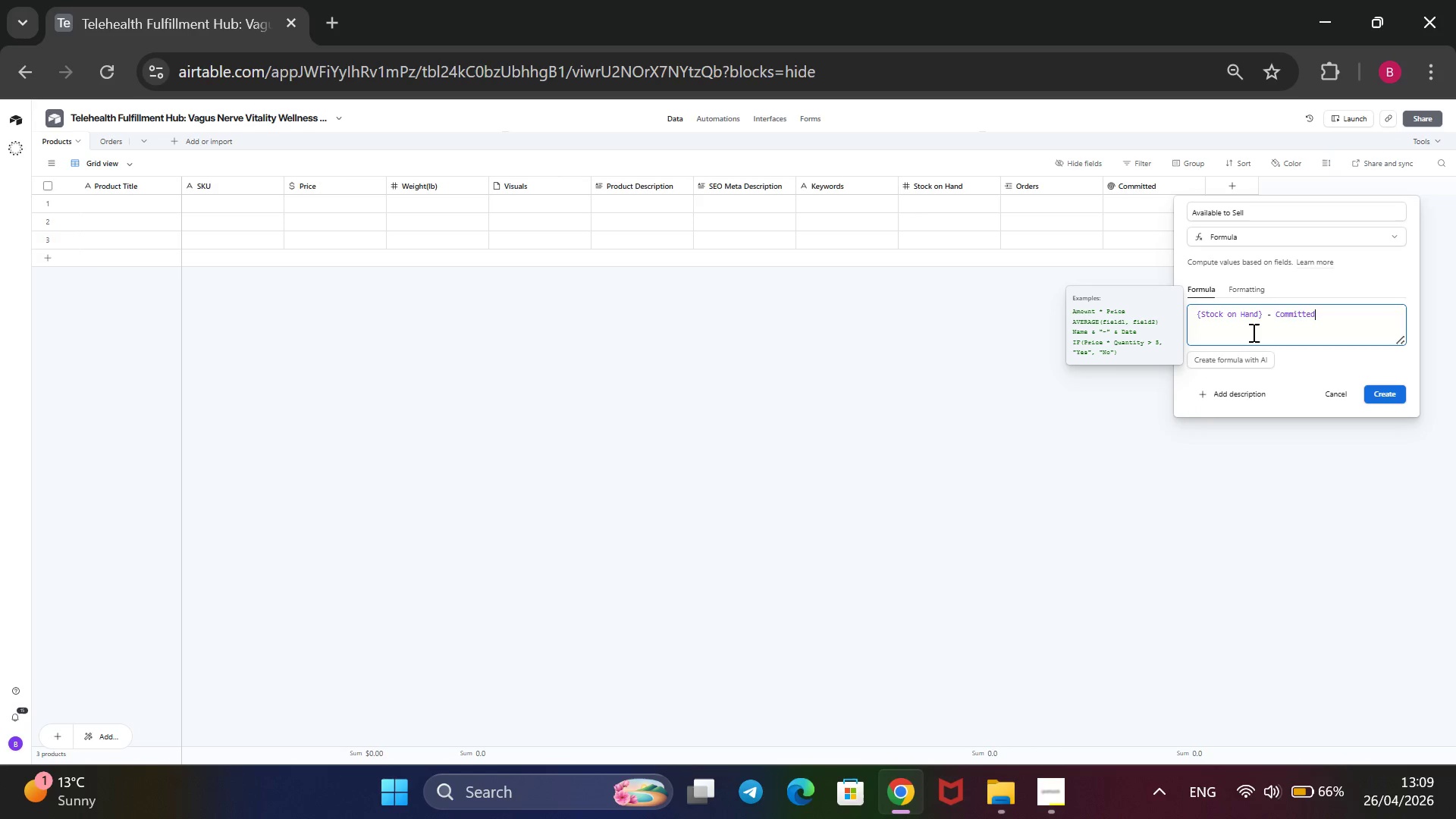 
key(Enter)
 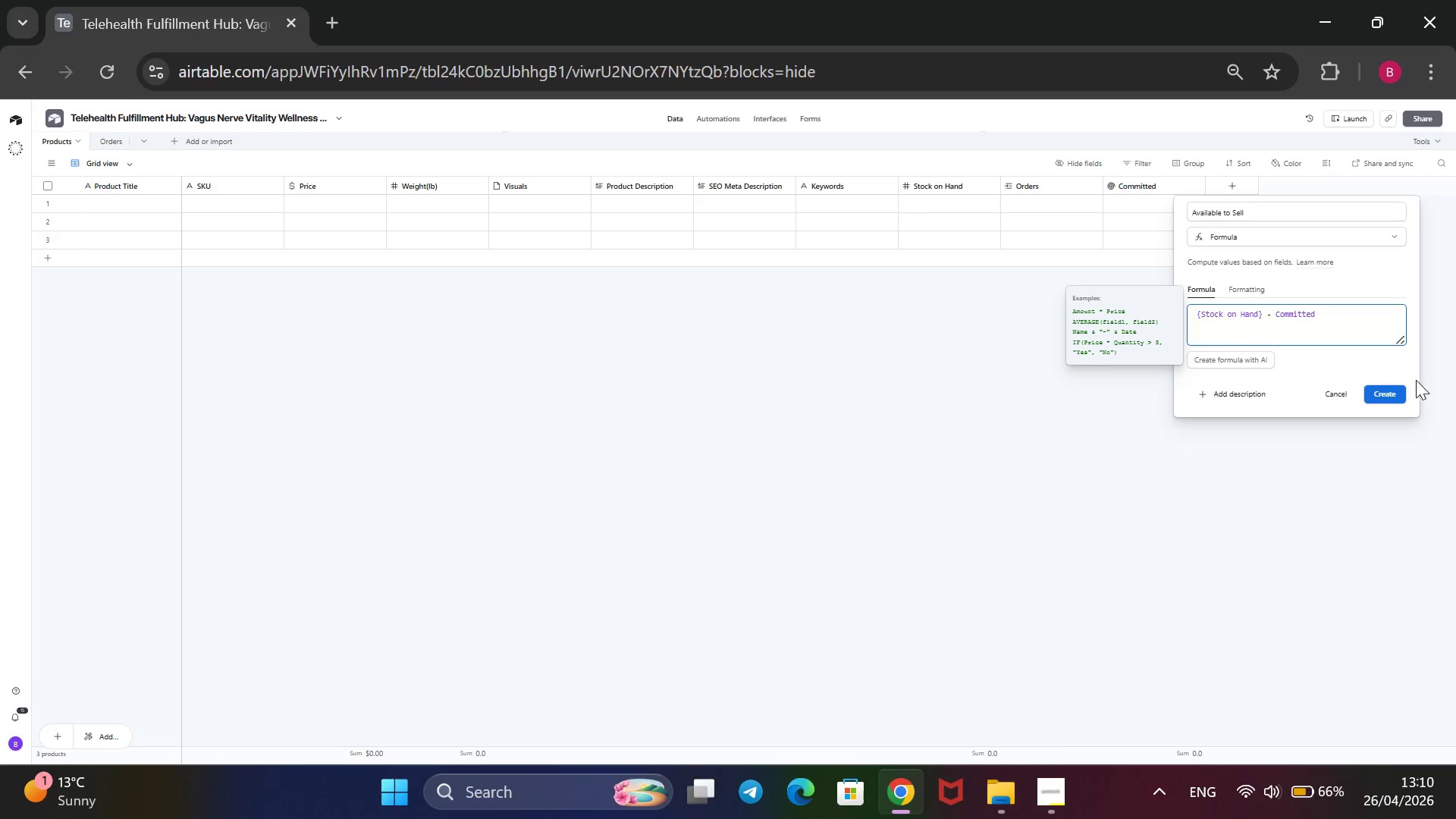 
wait(6.33)
 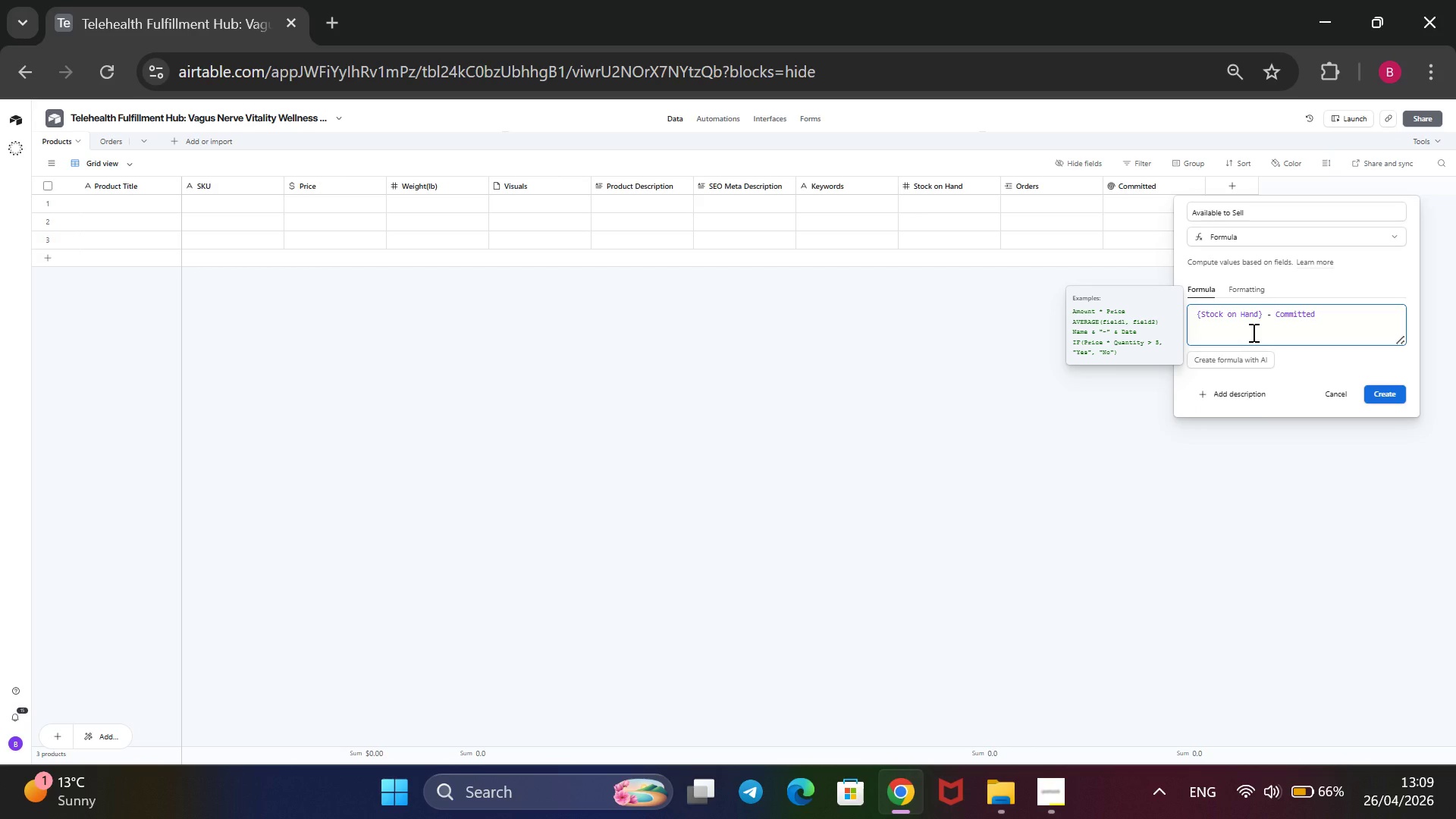 
left_click([1369, 389])
 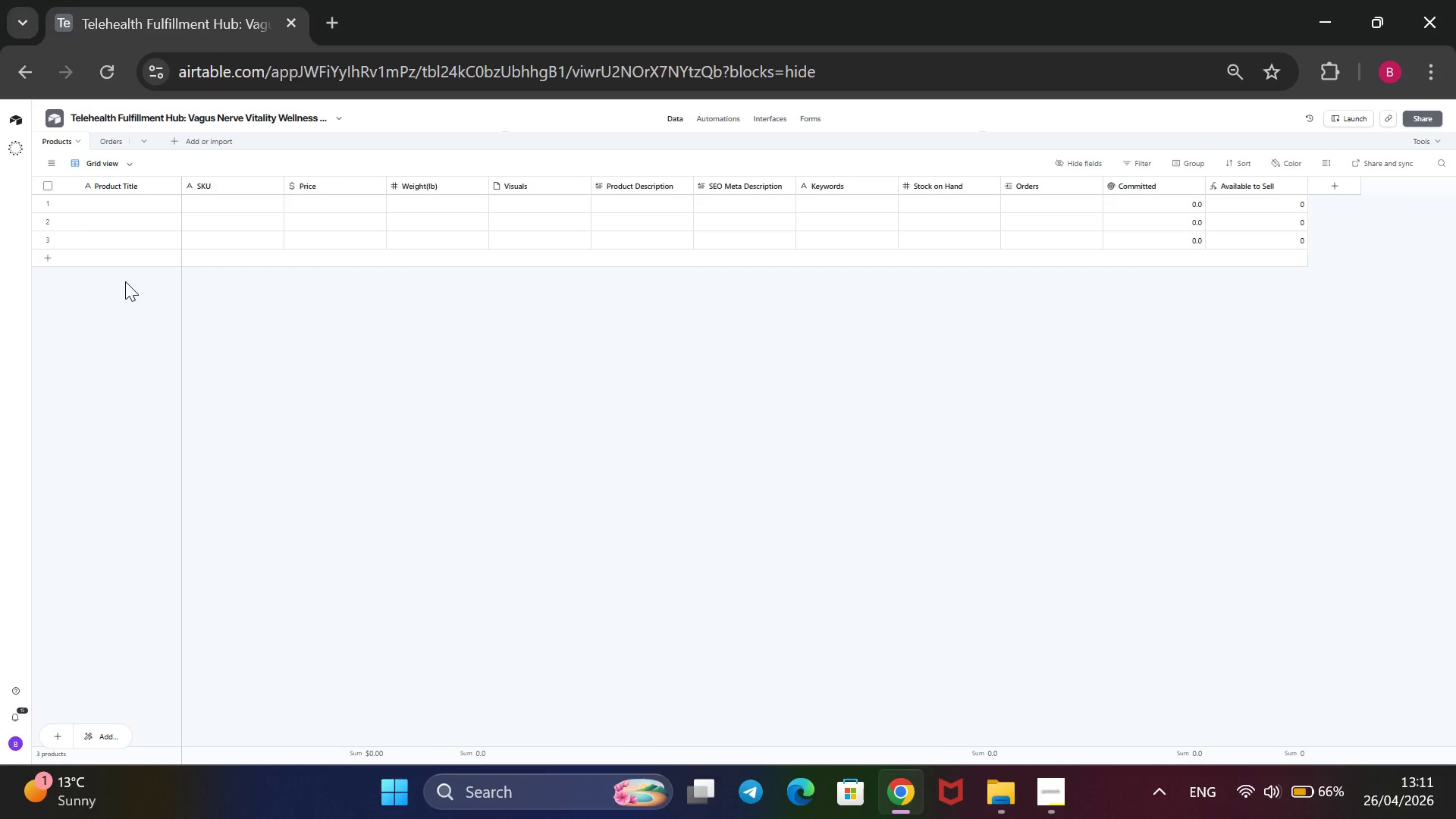 
wait(71.78)
 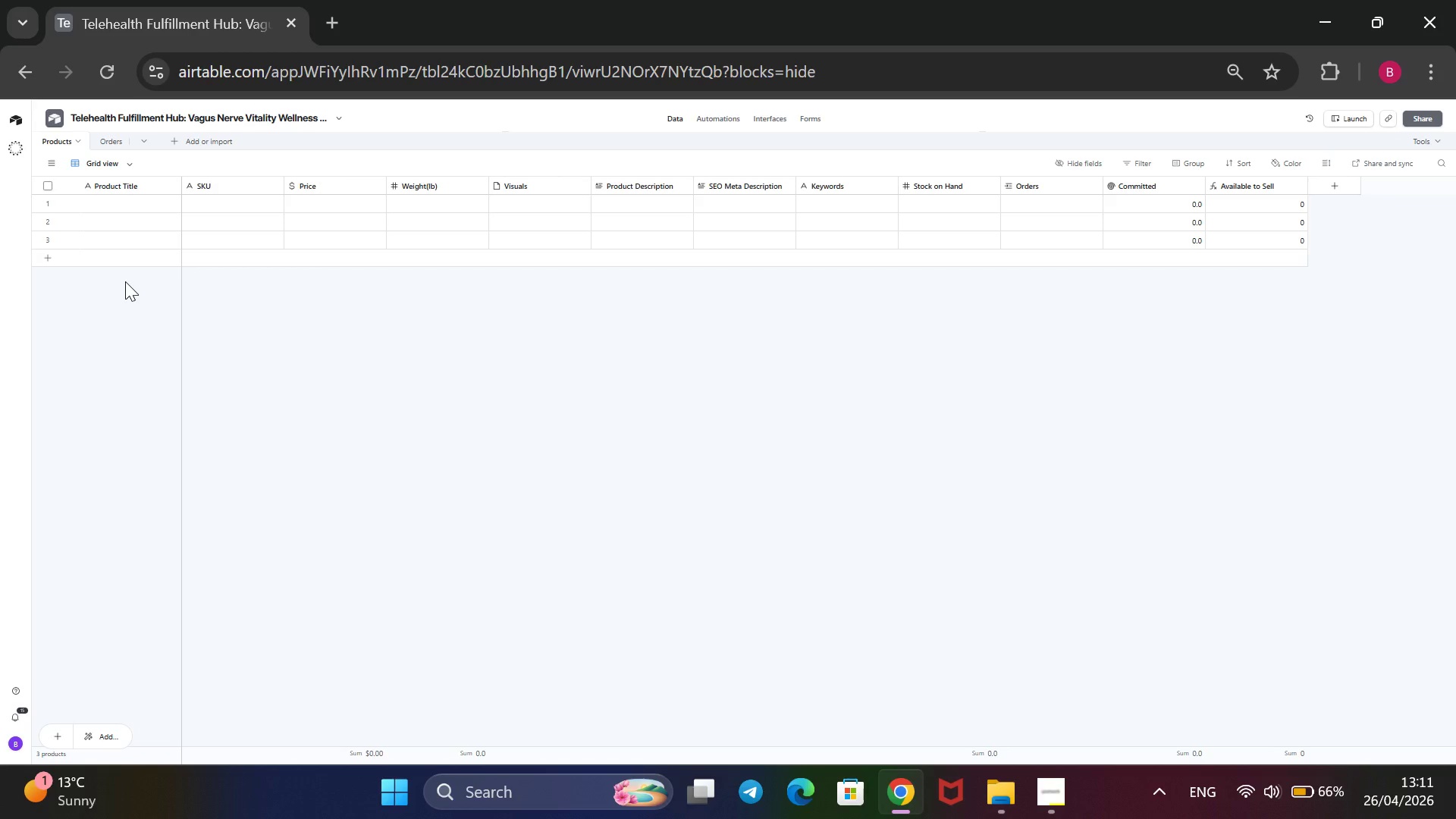 
left_click([1038, 784])